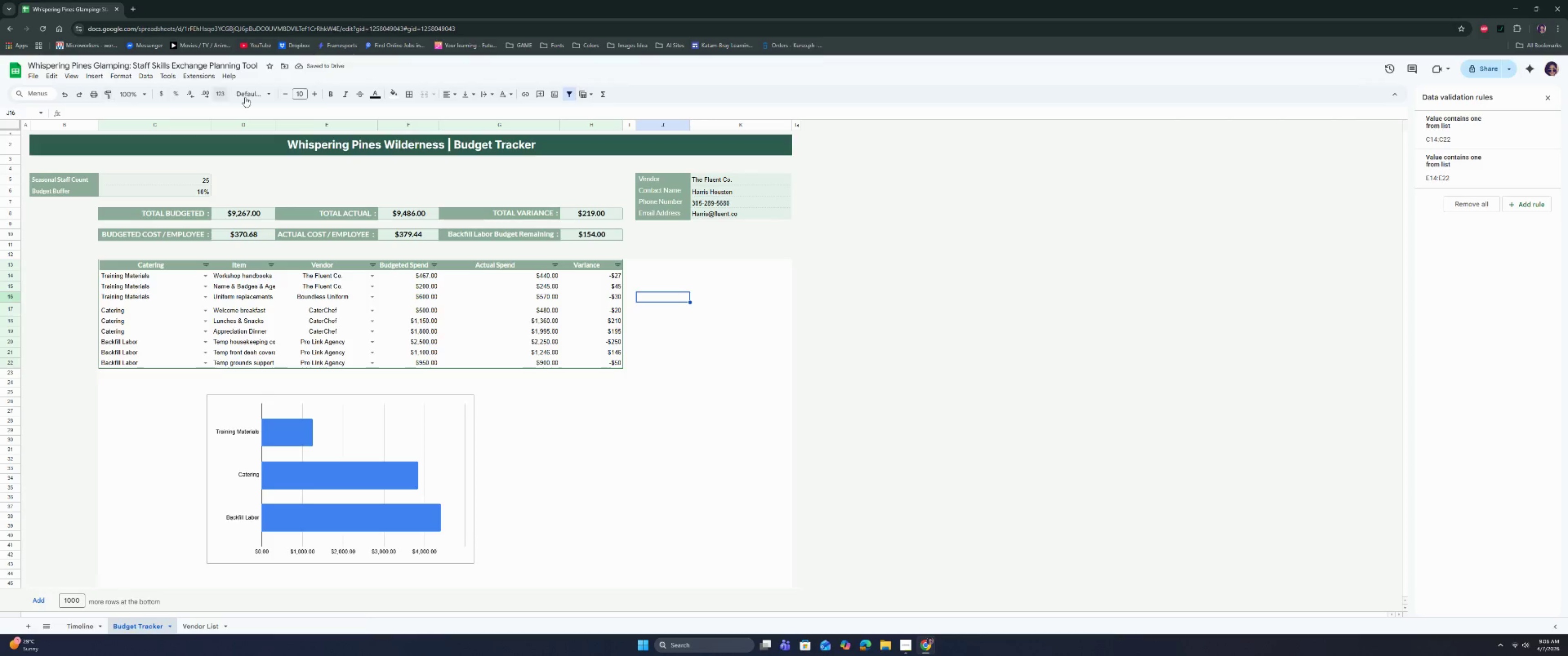 
left_click_drag(start_coordinate=[667, 176], to_coordinate=[663, 213])
 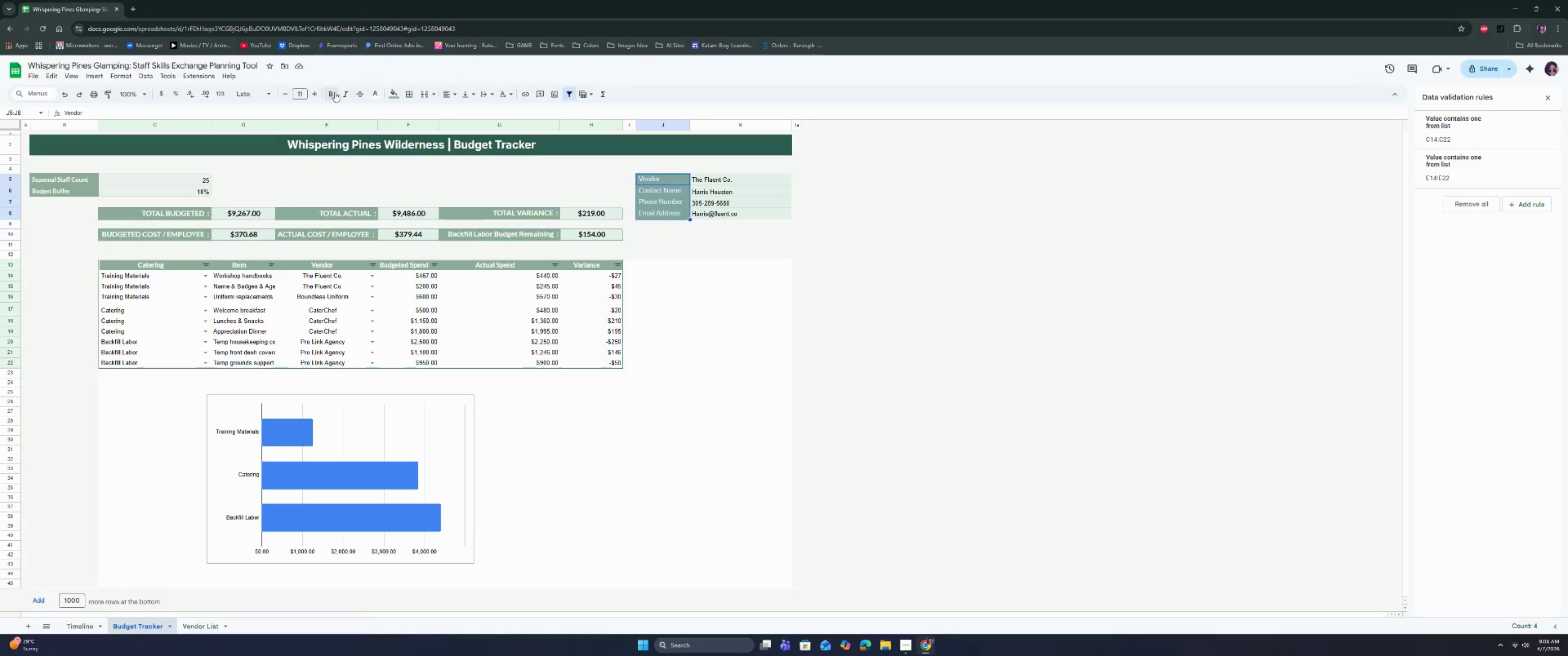 
left_click([332, 92])
 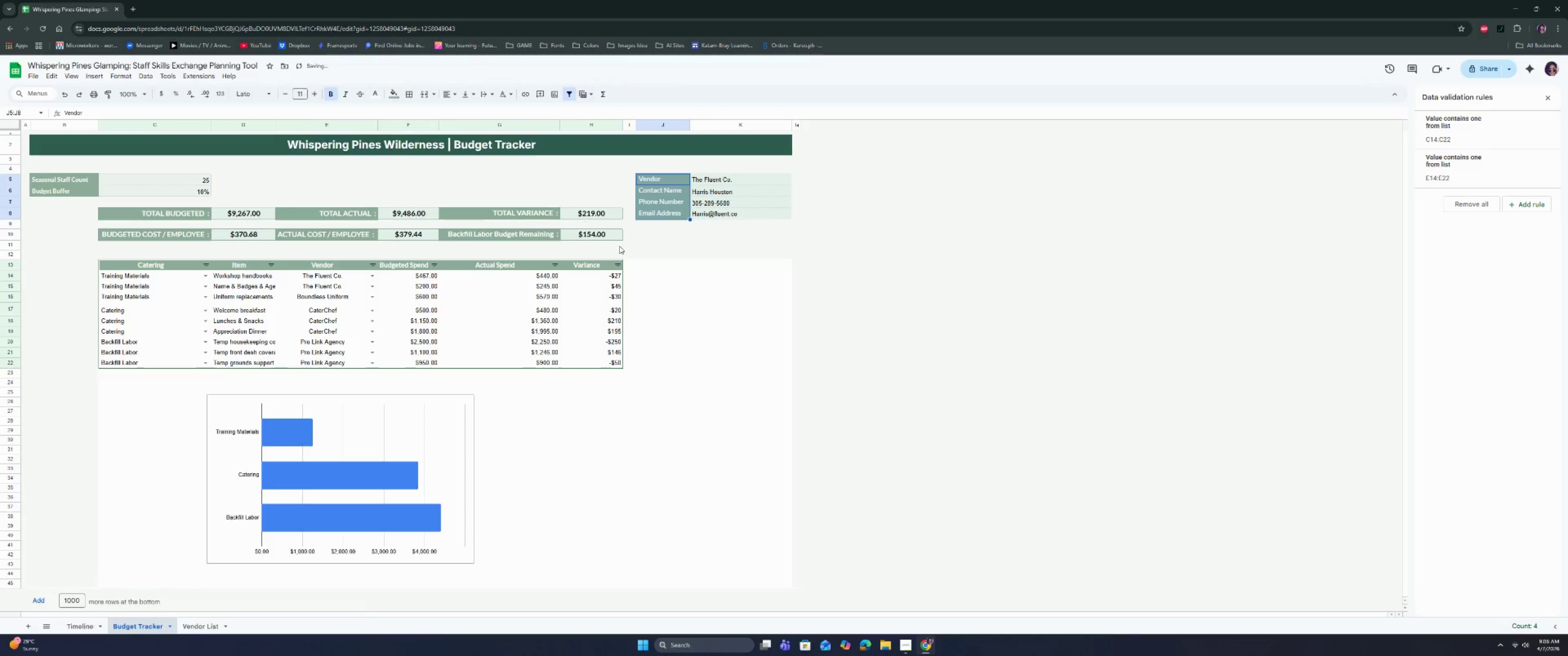 
left_click([653, 276])
 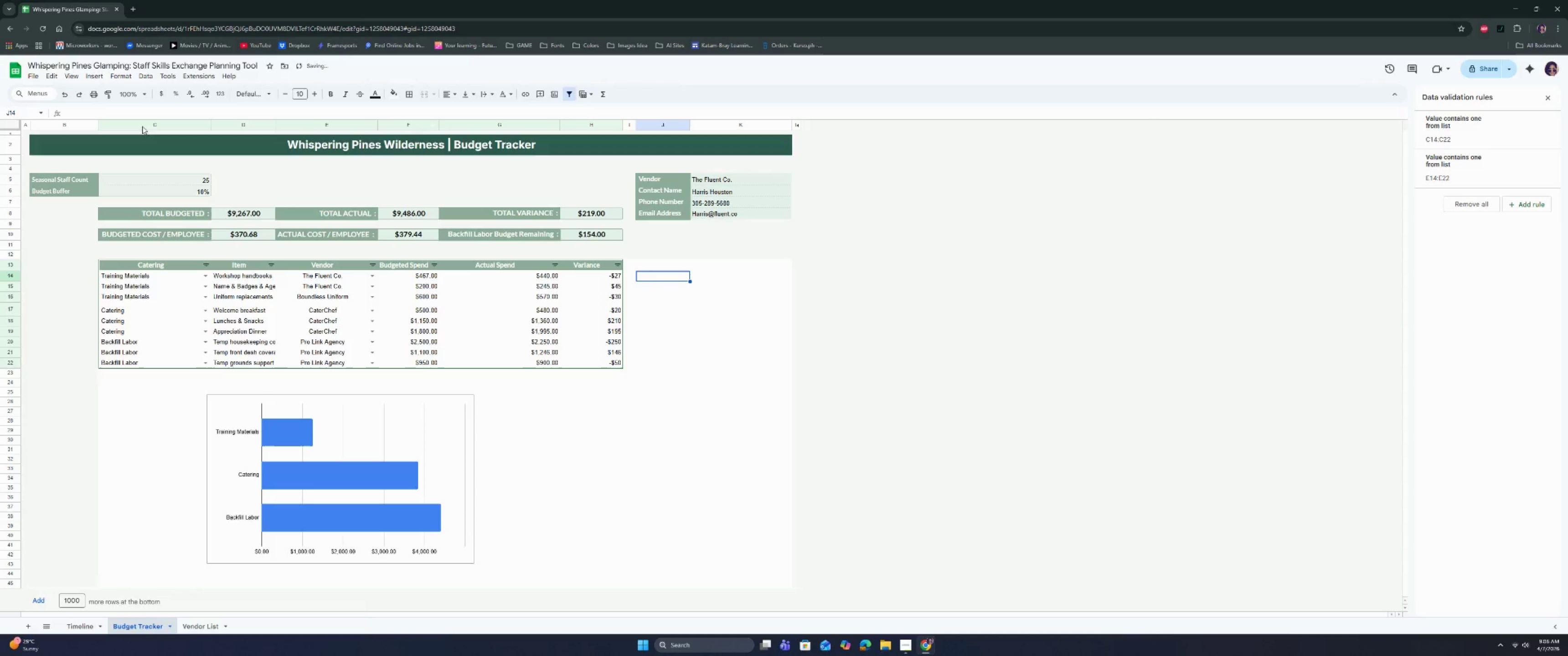 
left_click([29, 78])
 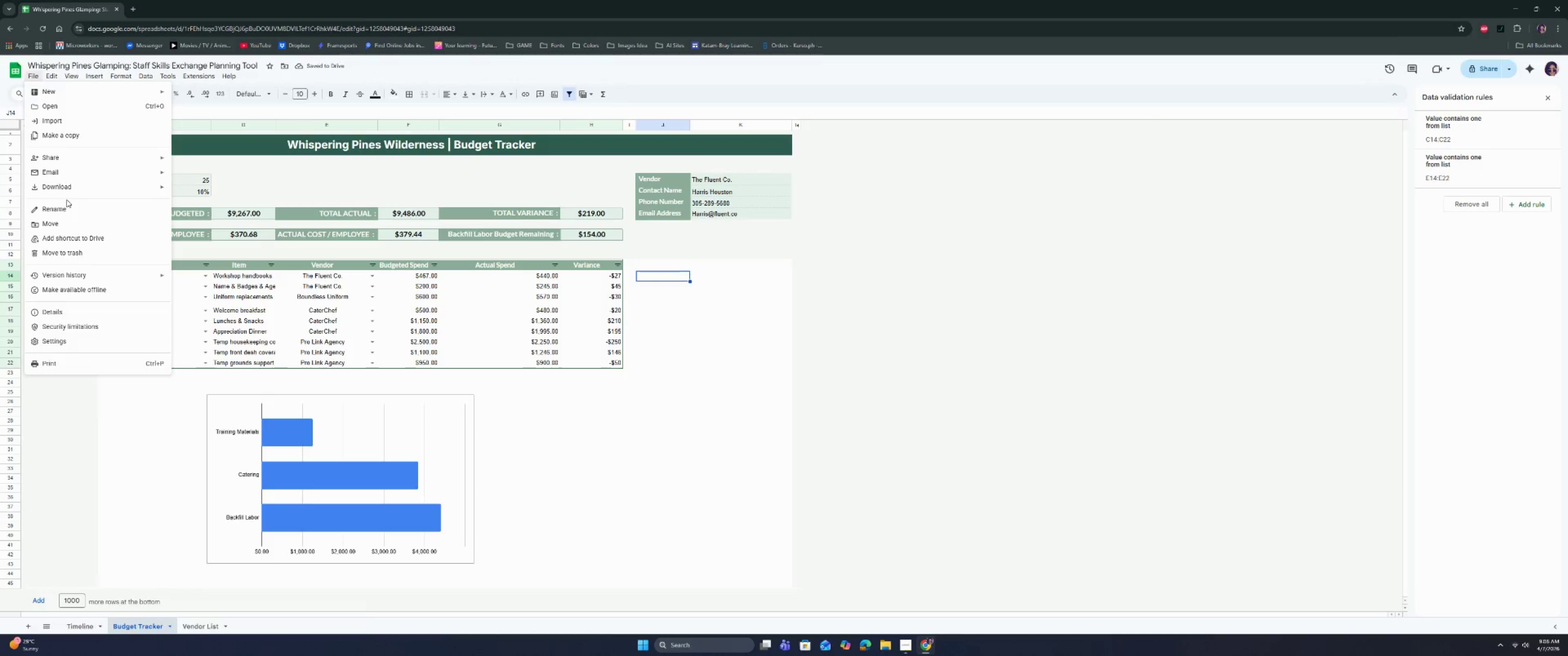 
left_click([68, 190])
 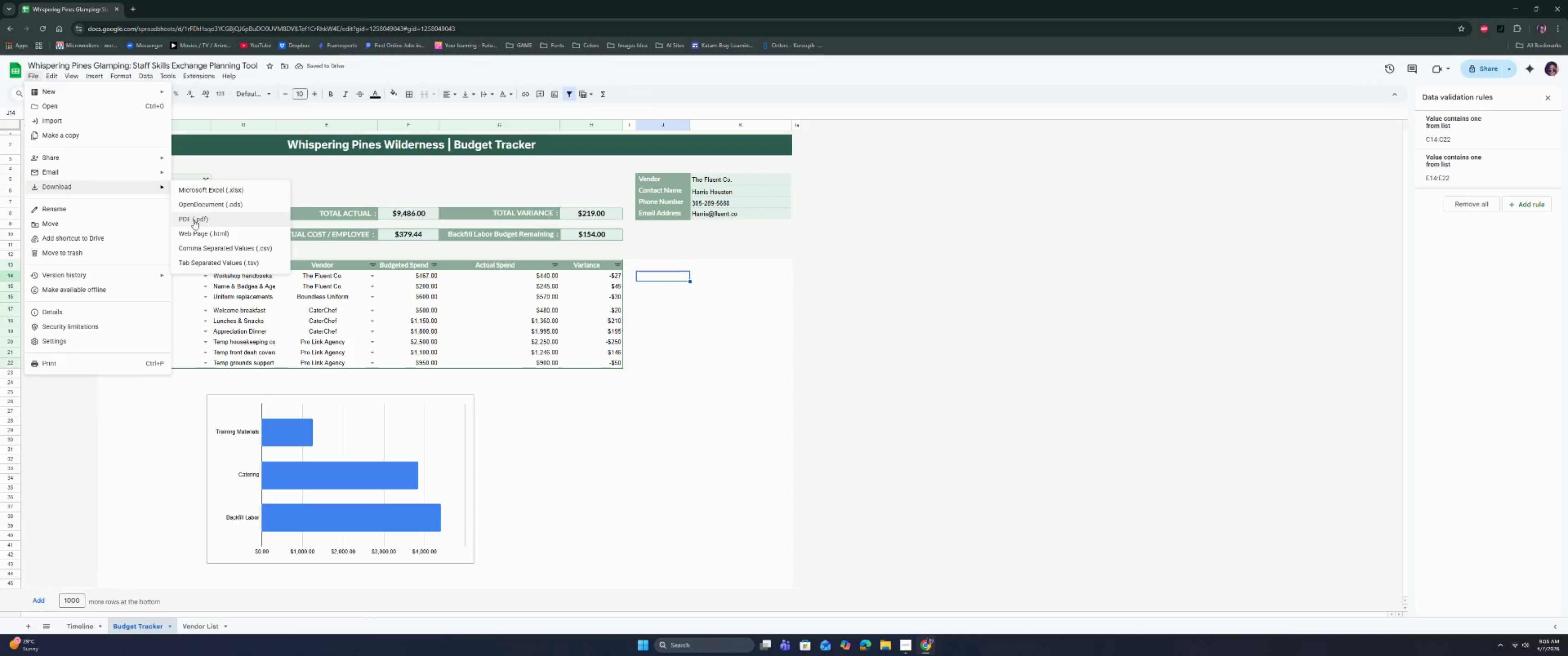 
left_click([194, 220])
 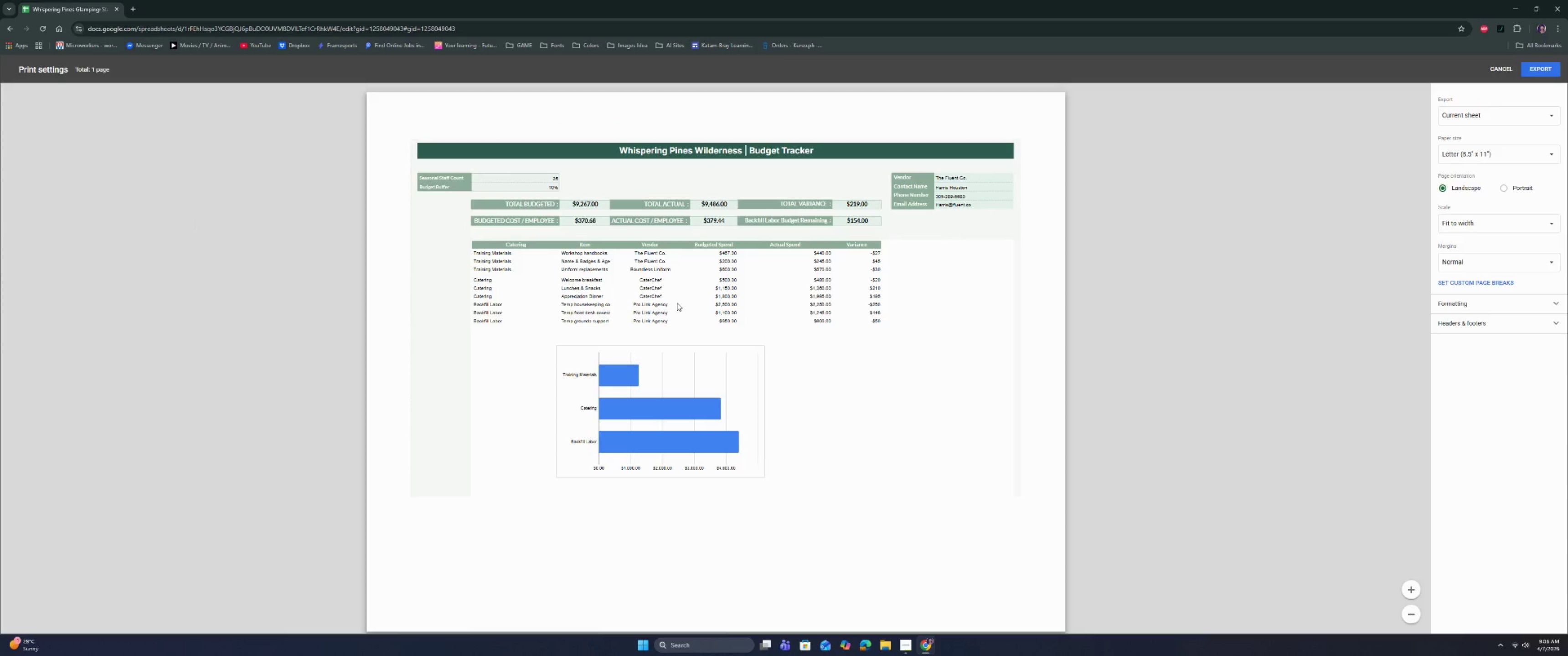 
wait(13.03)
 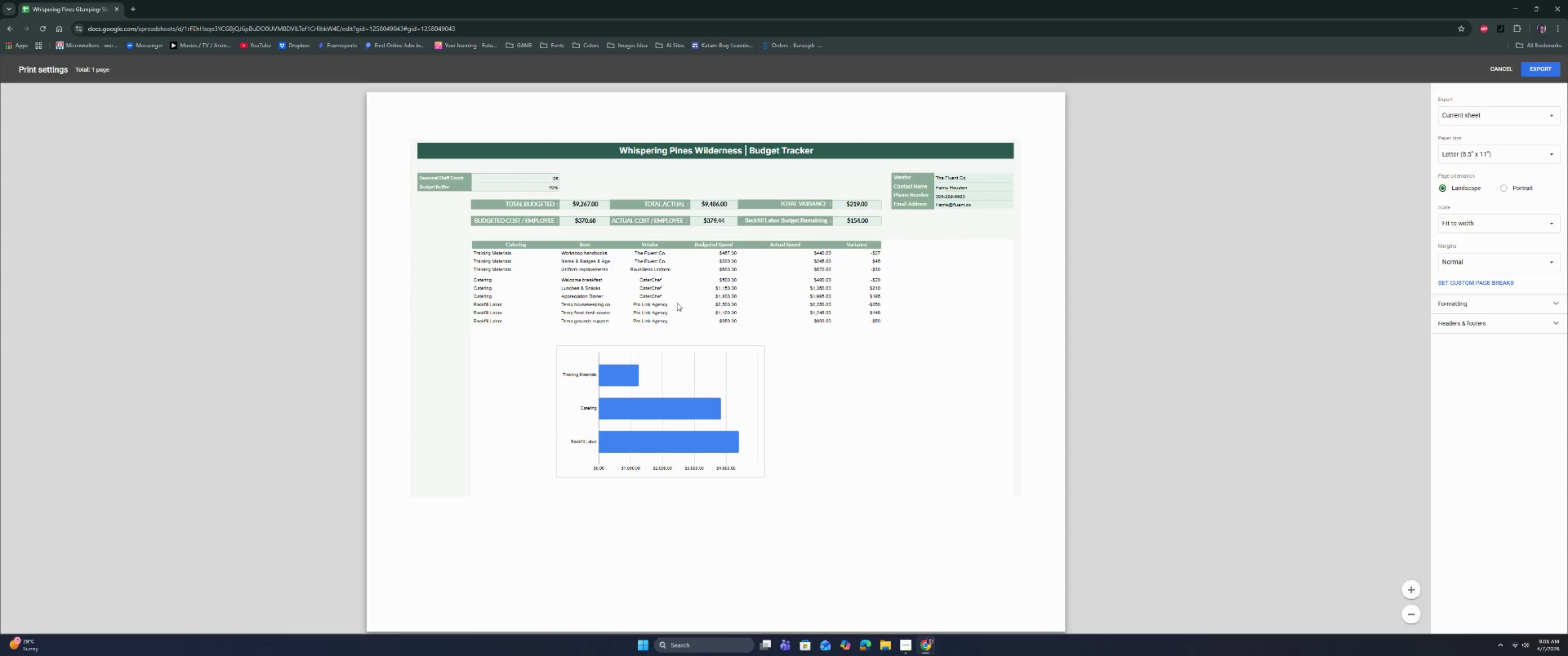 
left_click([1525, 218])
 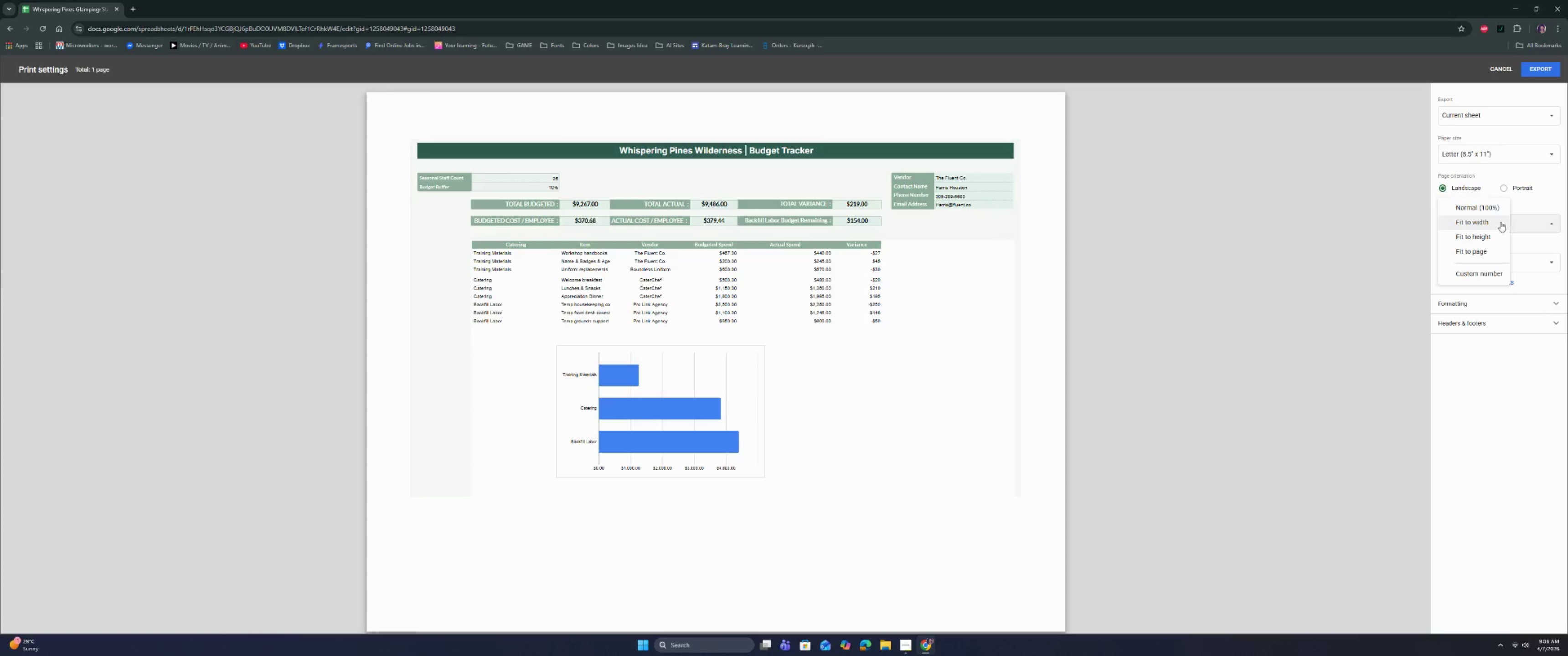 
left_click([1496, 221])
 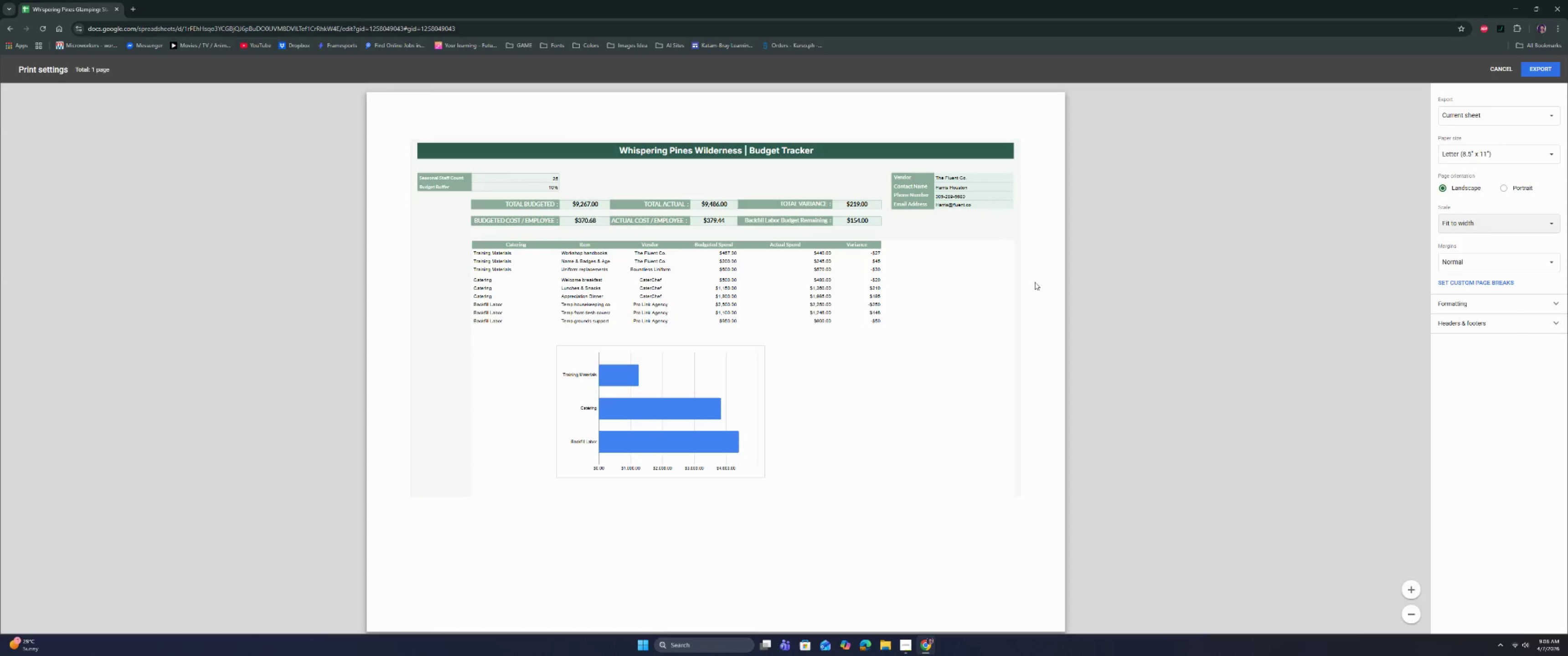 
left_click([1490, 68])
 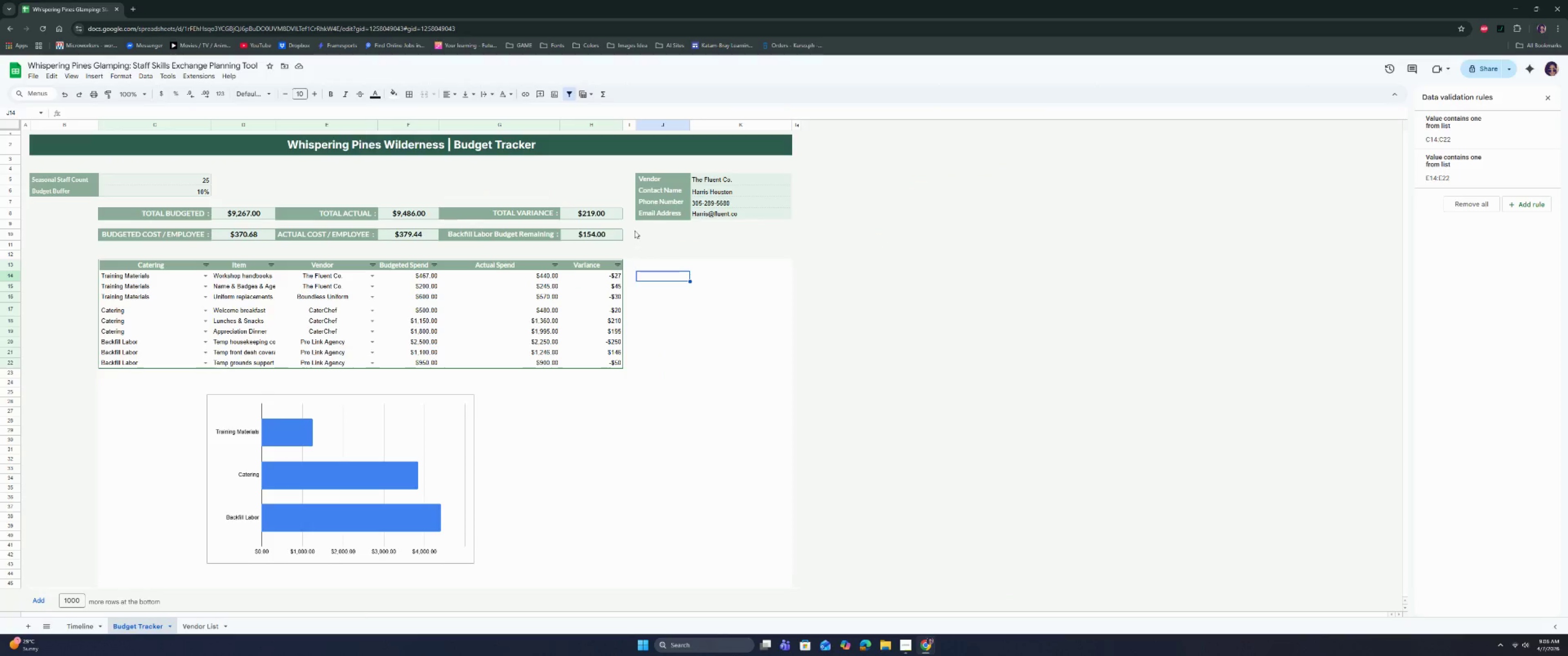 
left_click_drag(start_coordinate=[635, 228], to_coordinate=[799, 595])
 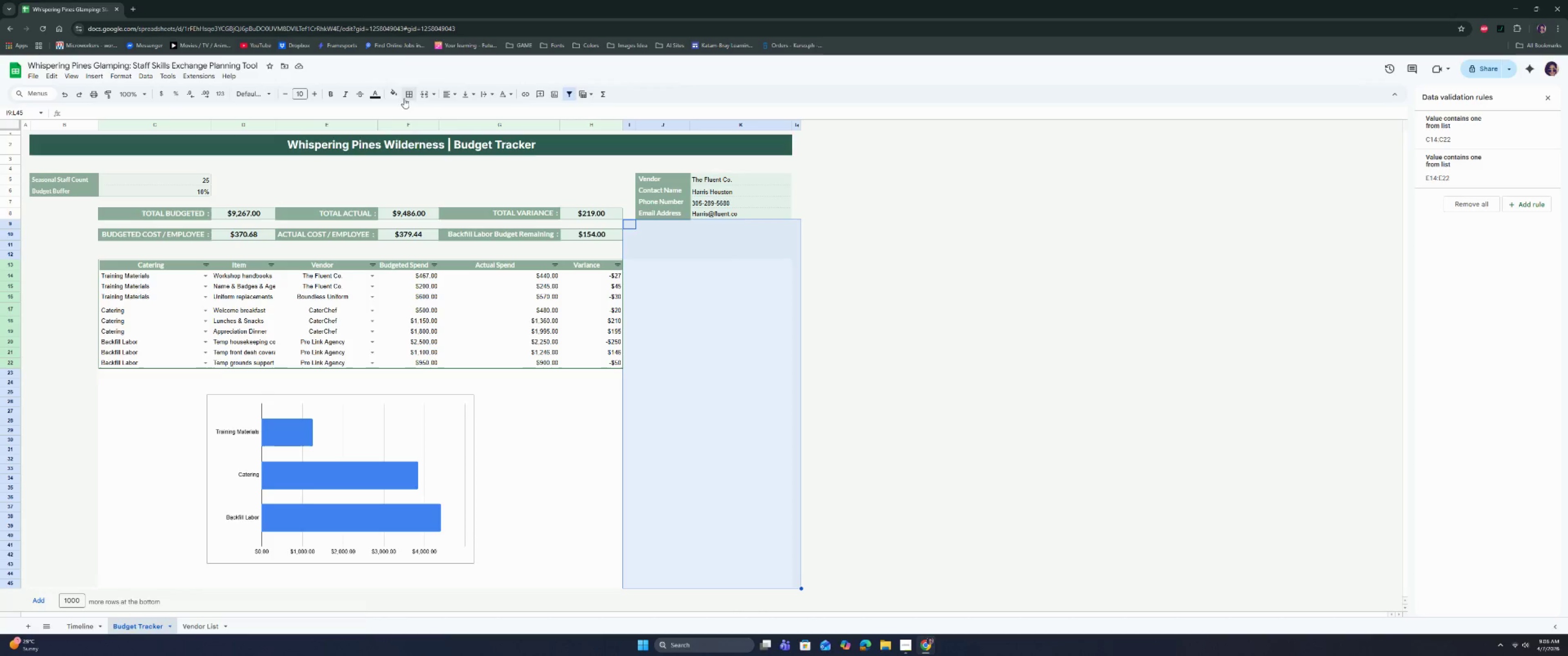 
left_click([398, 95])
 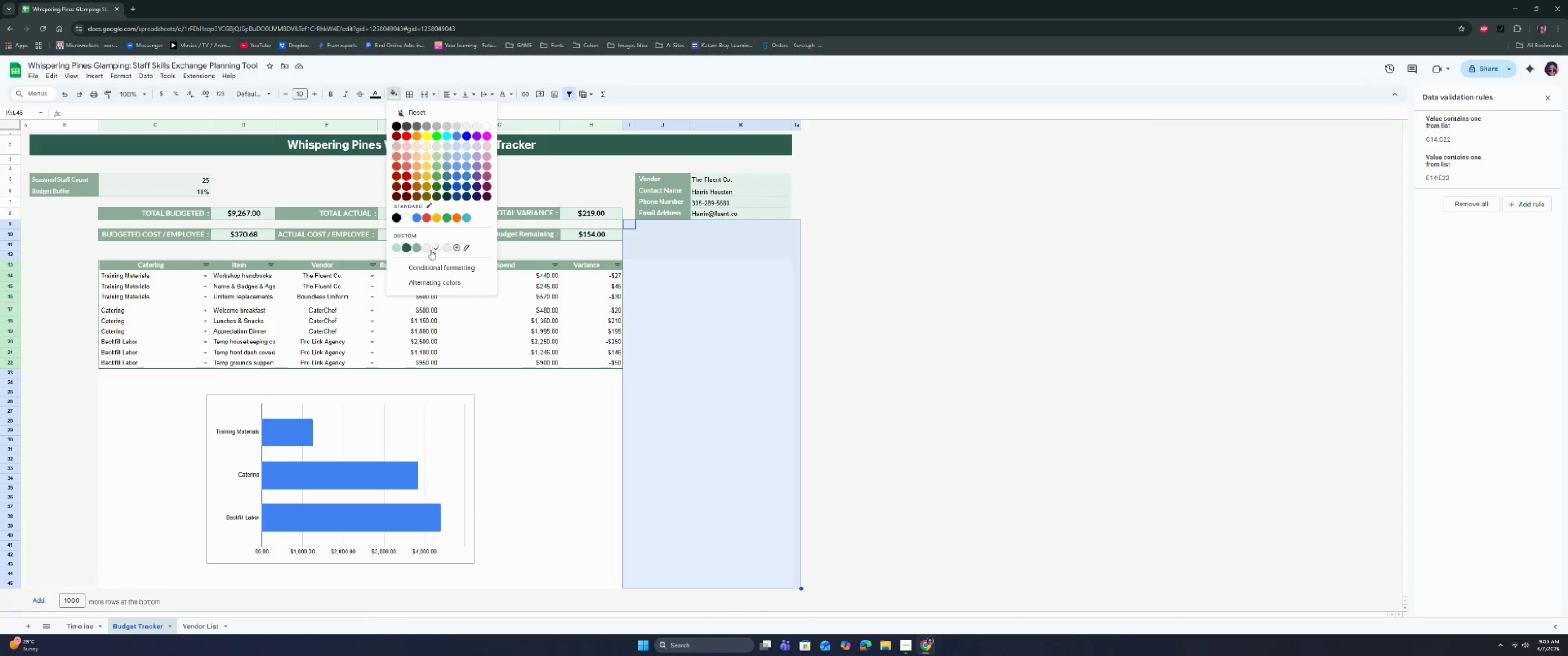 
left_click([428, 249])
 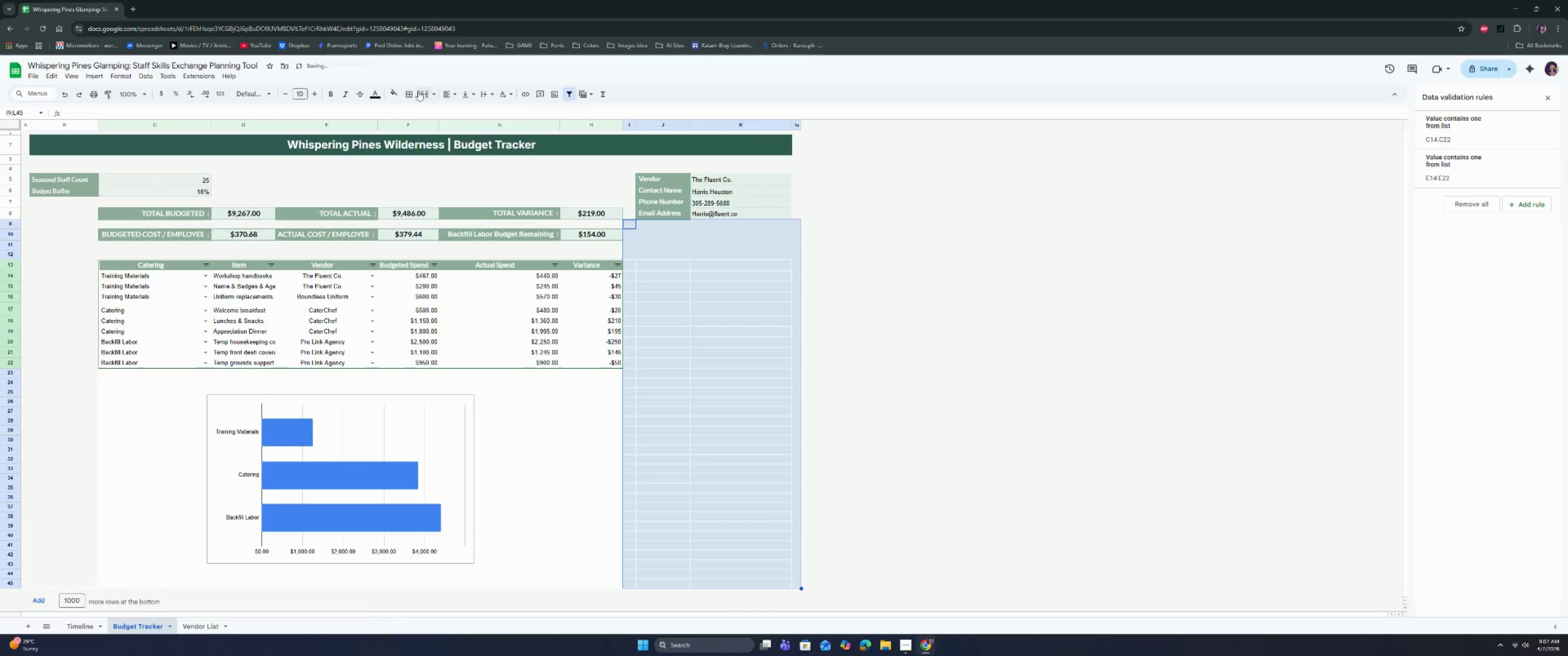 
left_click([396, 96])
 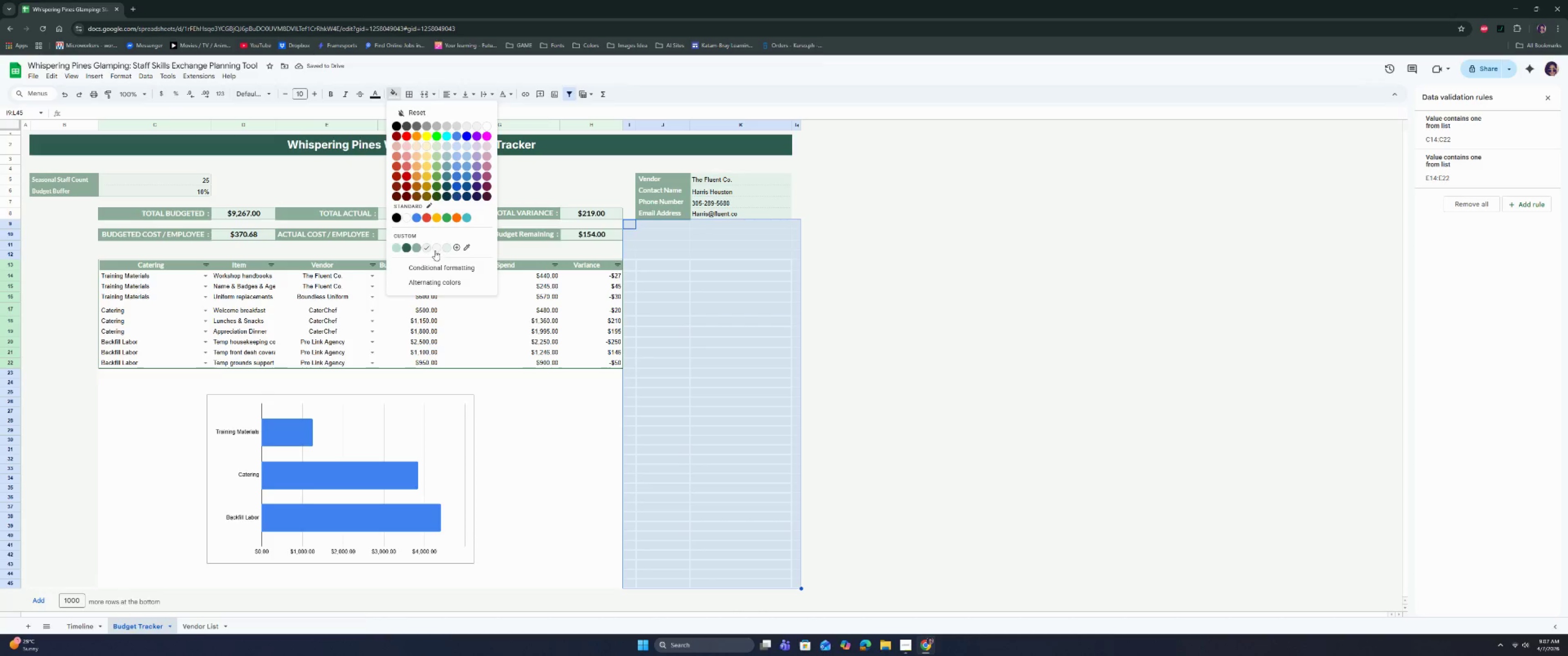 
left_click([437, 249])
 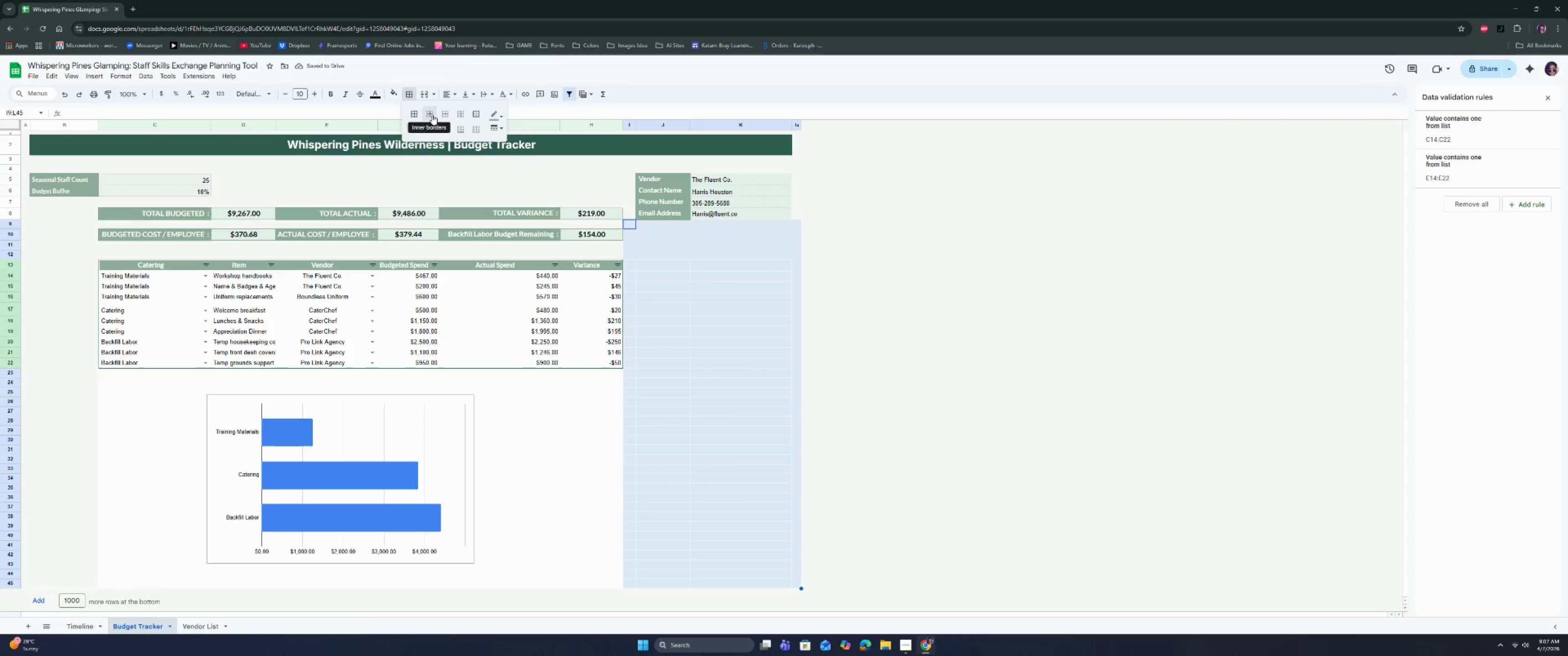 
left_click([432, 115])
 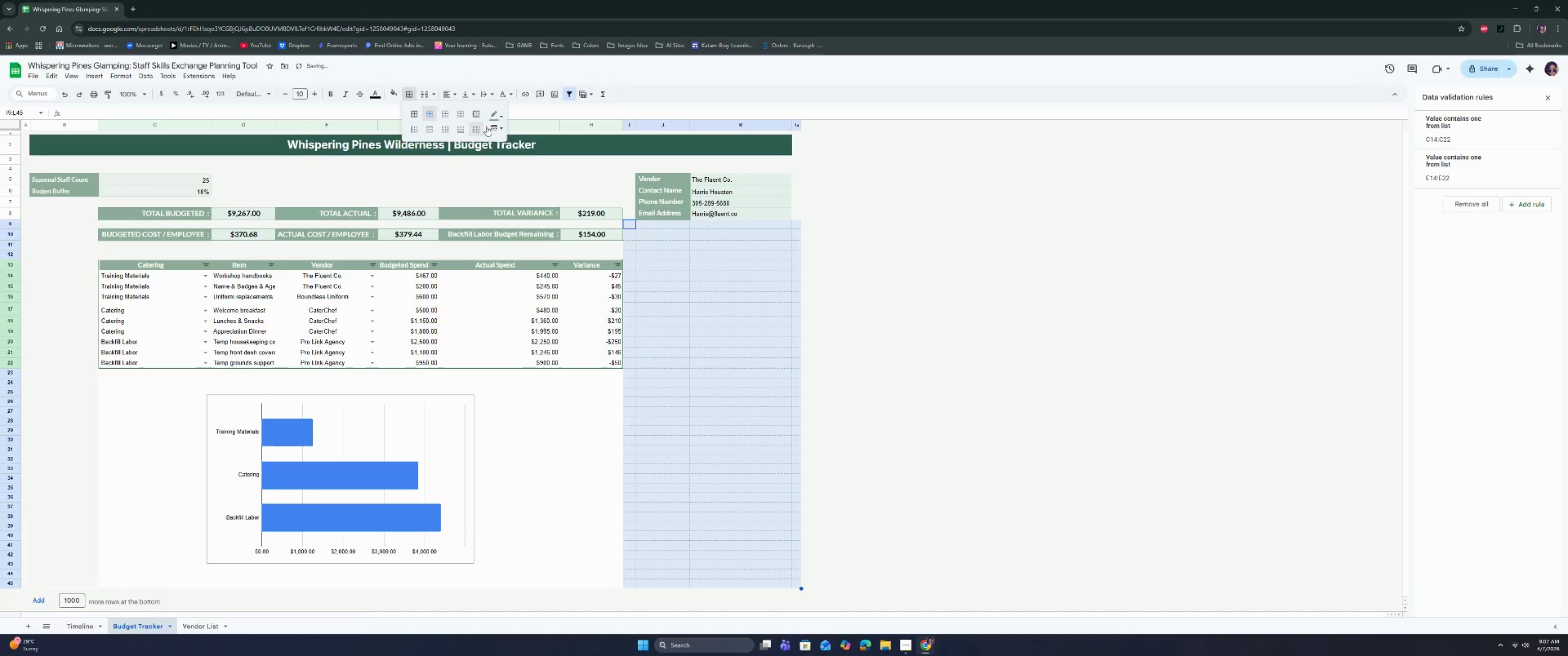 
left_click([490, 126])
 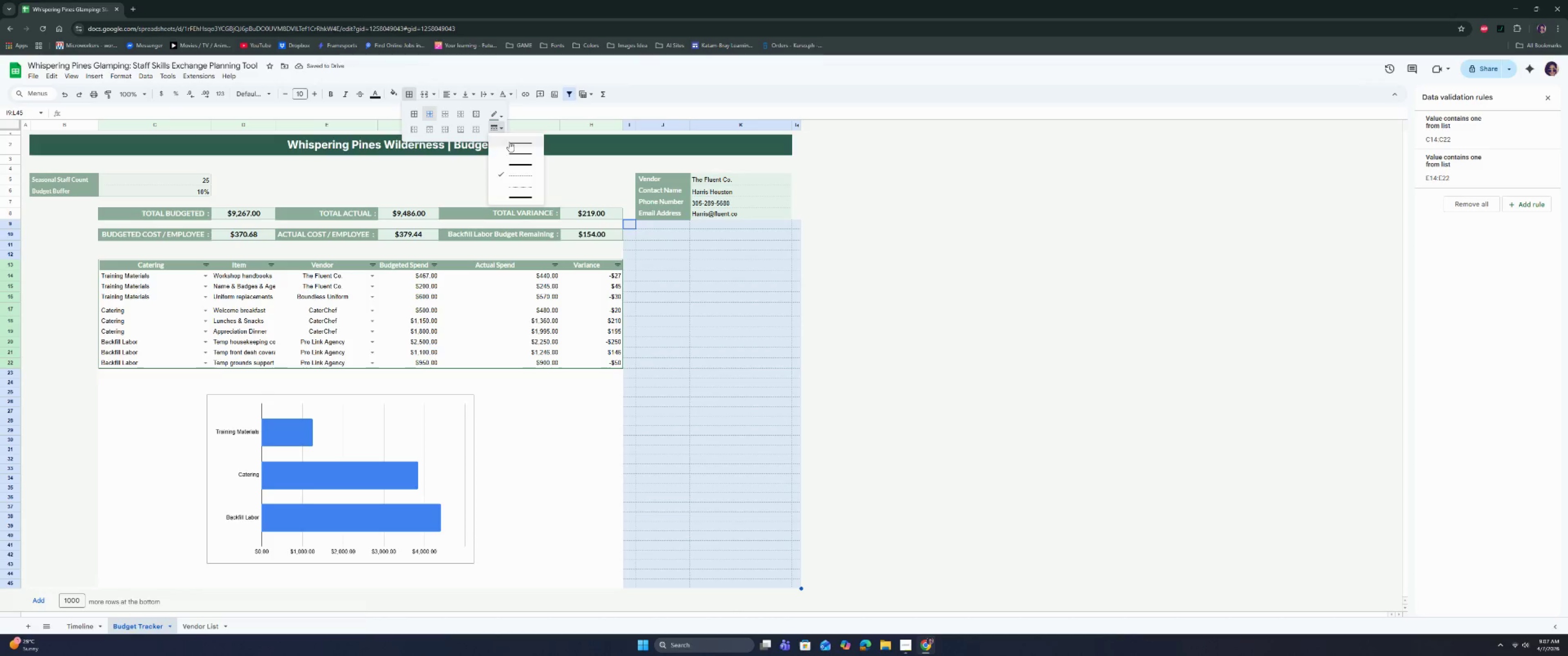 
left_click([500, 117])
 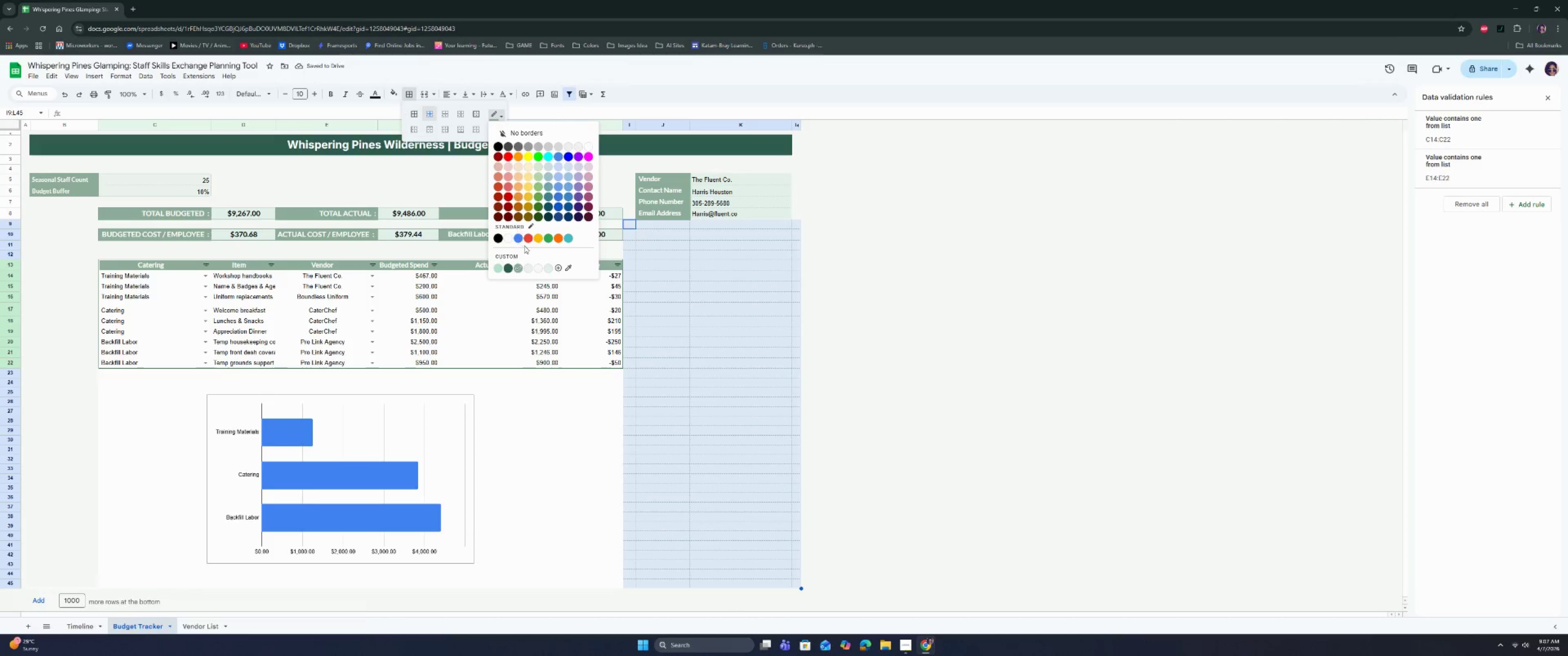 
left_click([537, 268])
 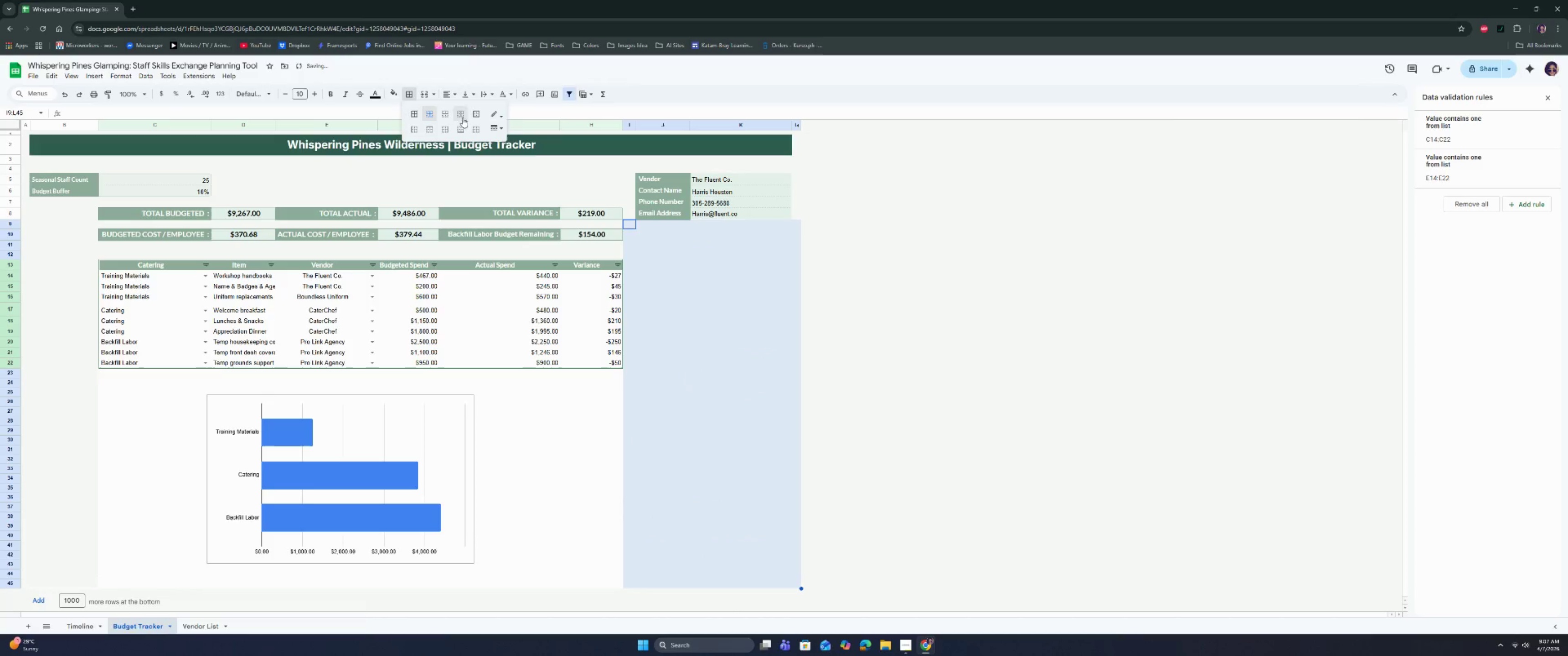 
left_click([430, 113])
 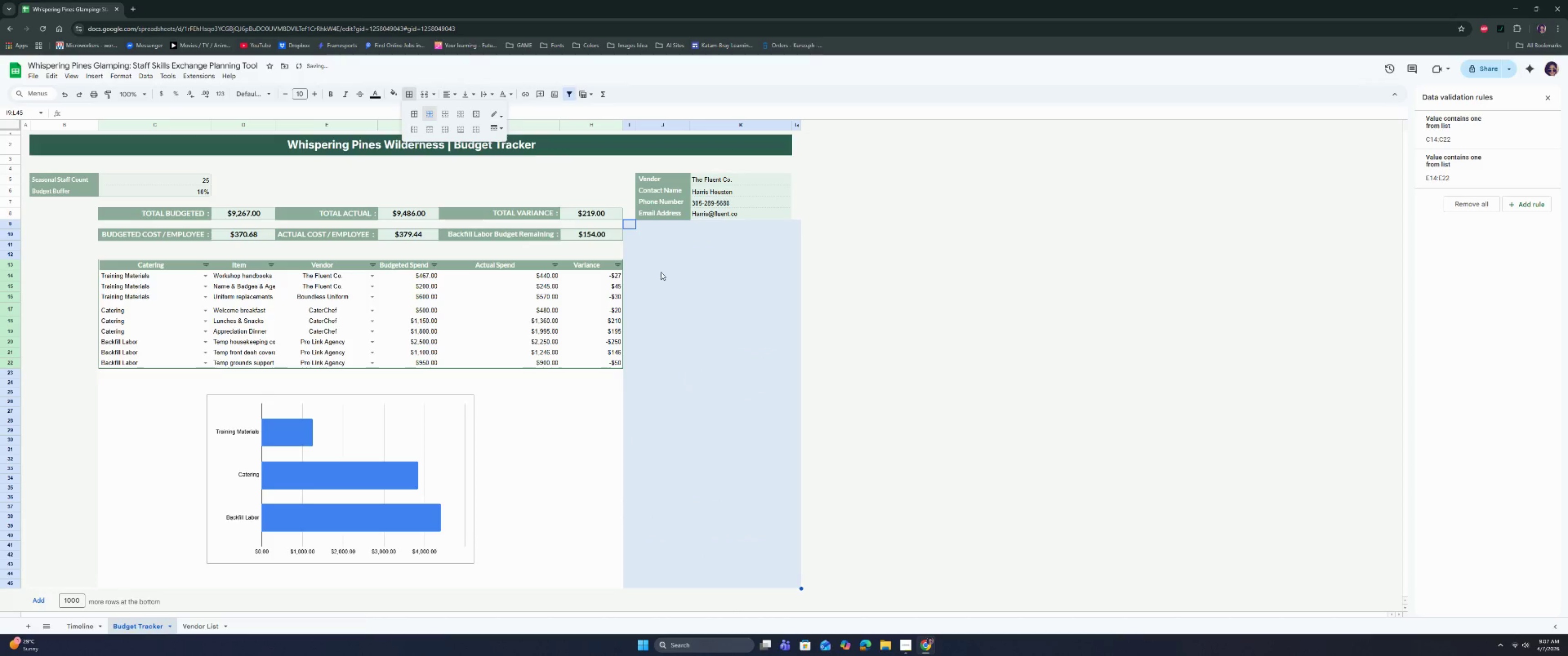 
left_click([685, 293])
 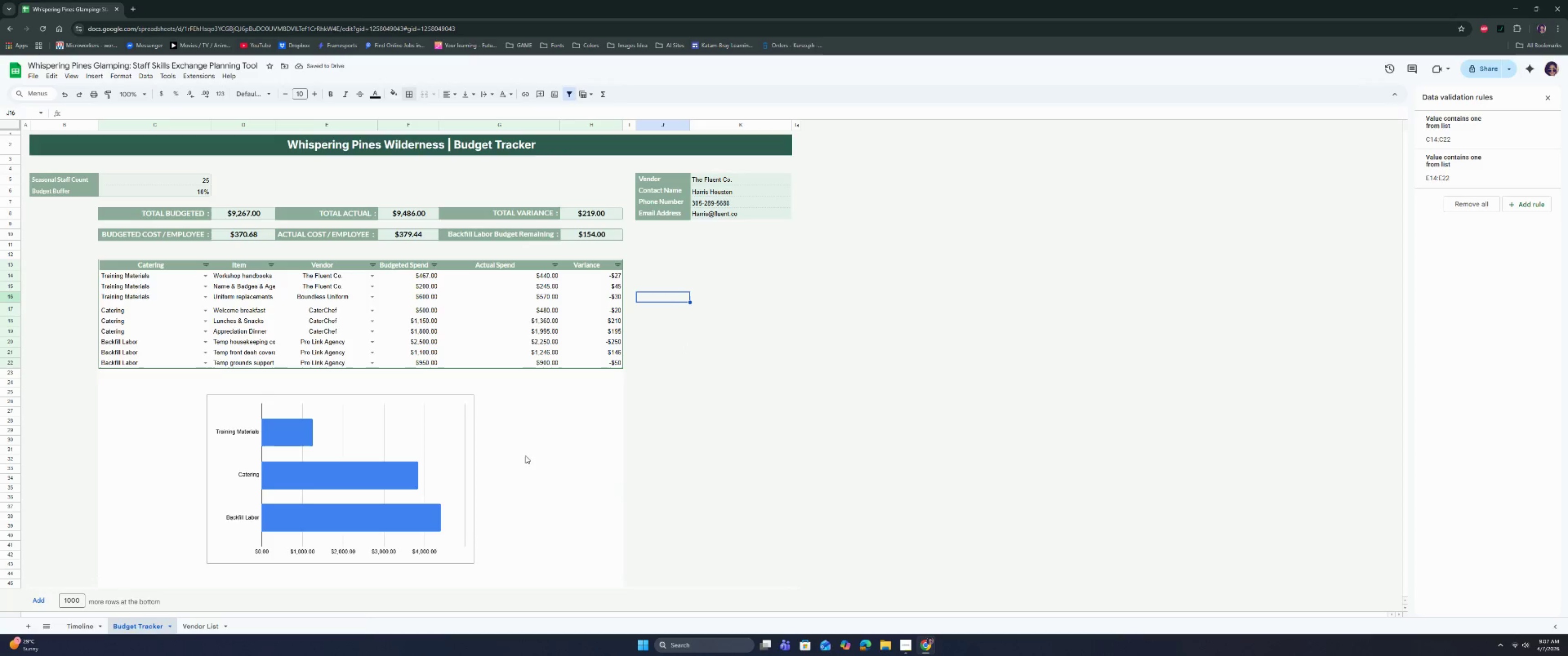 
left_click_drag(start_coordinate=[638, 567], to_coordinate=[793, 597])
 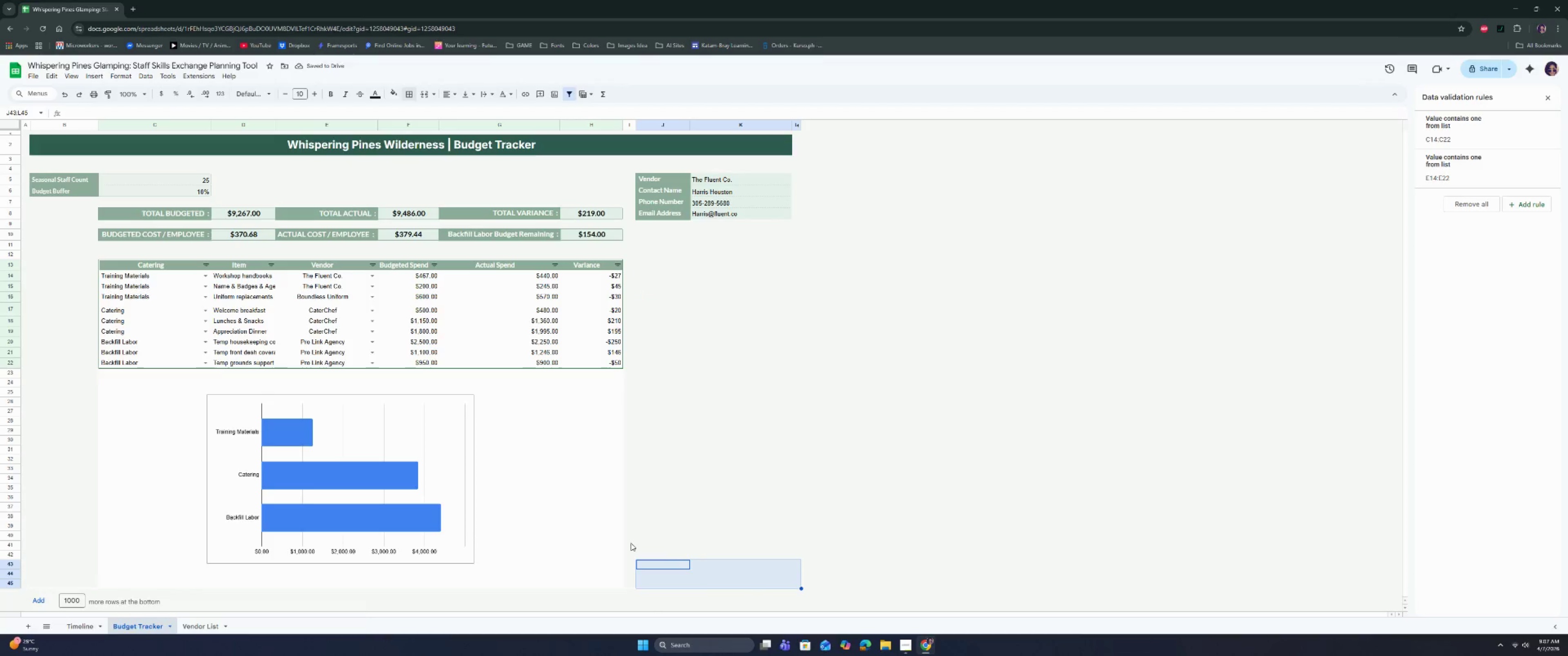 
left_click_drag(start_coordinate=[628, 541], to_coordinate=[784, 595])
 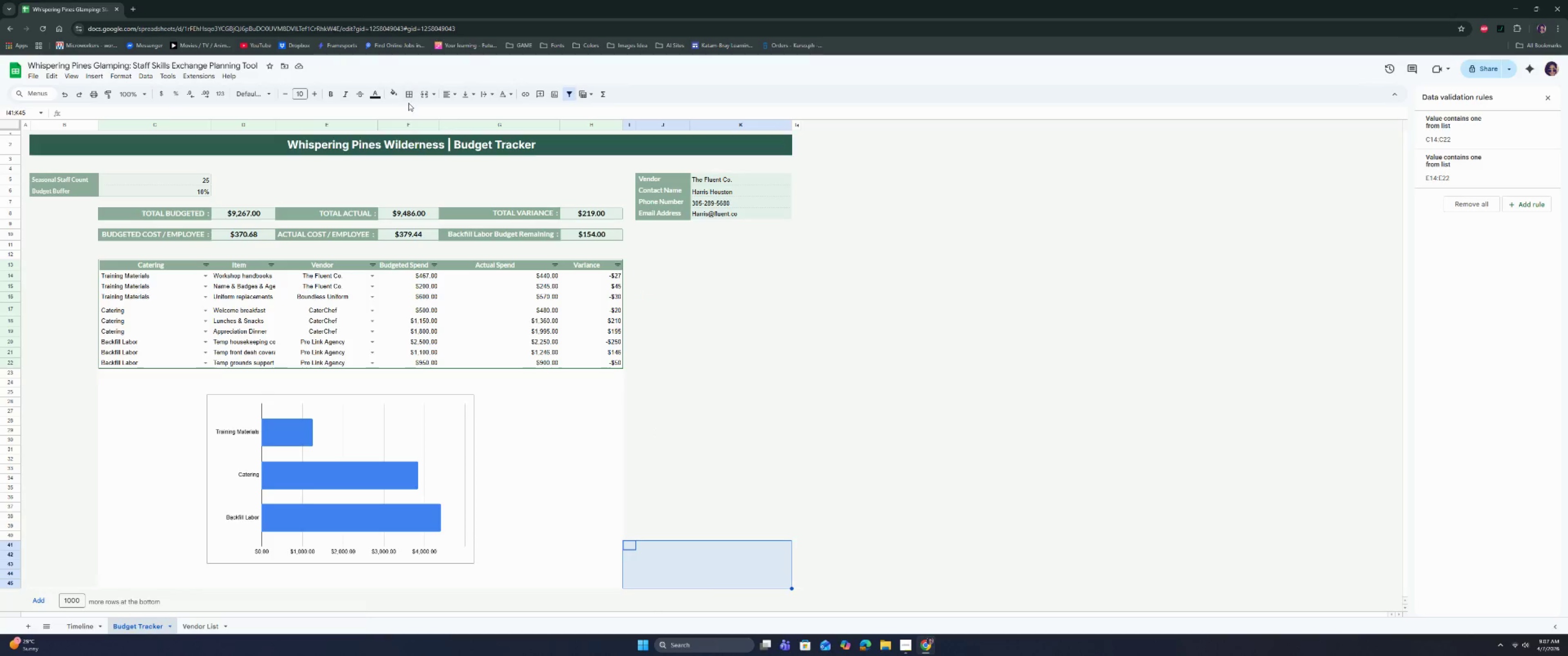 
wait(6.84)
 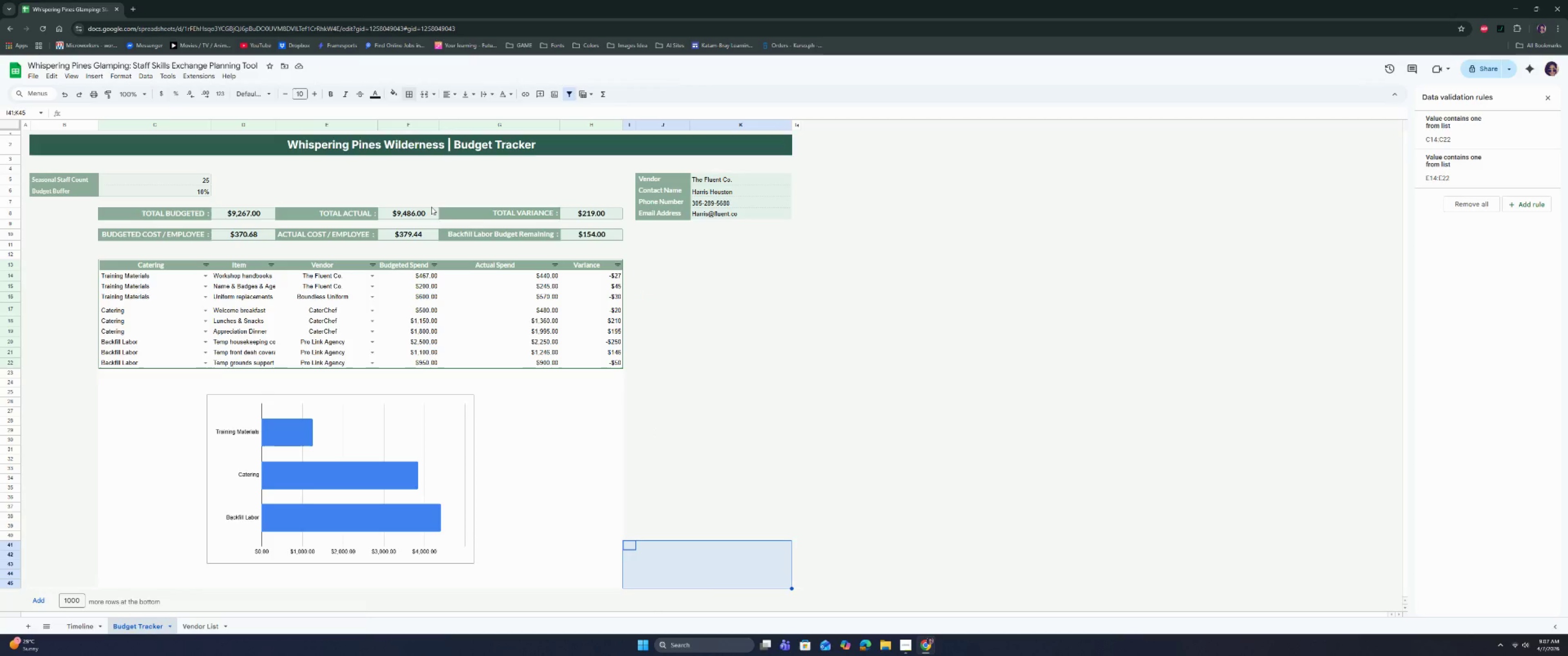 
left_click([797, 133])
 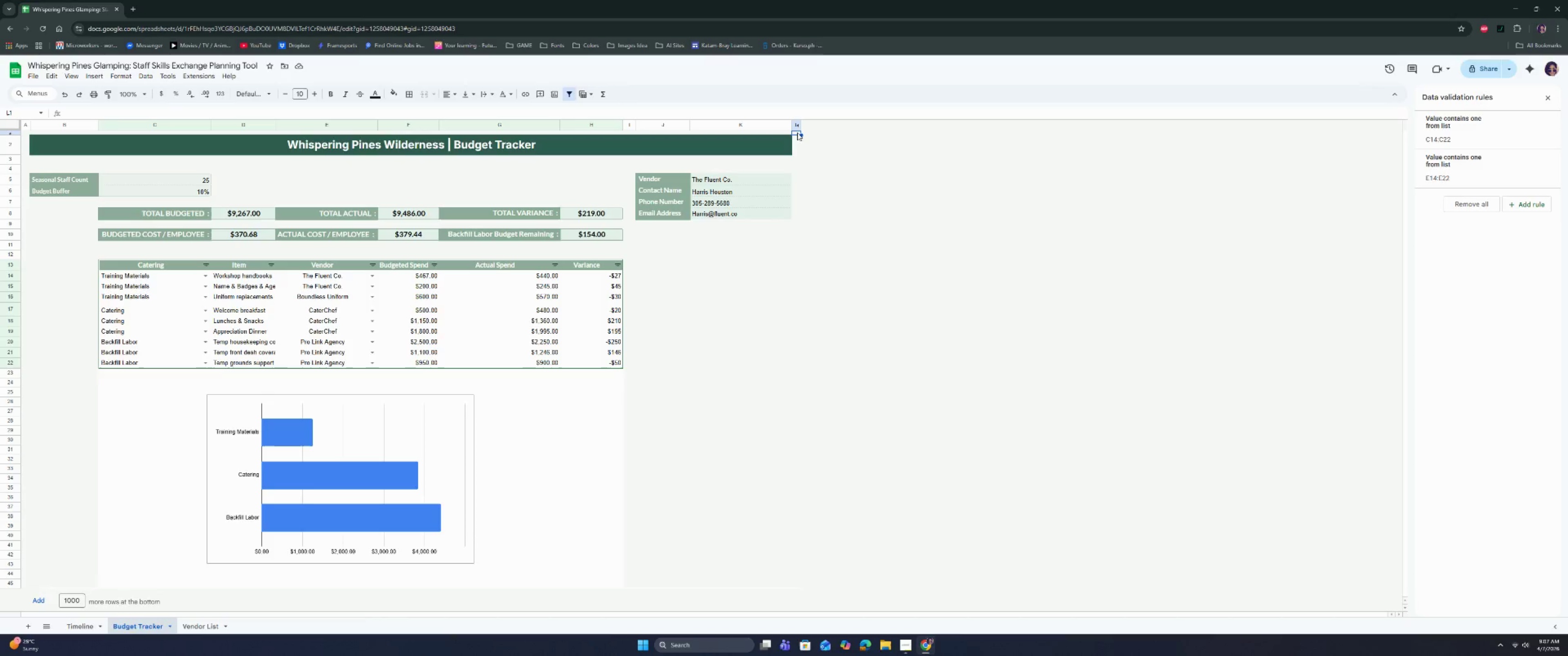 
key(Control+Shift+ArrowDown)
 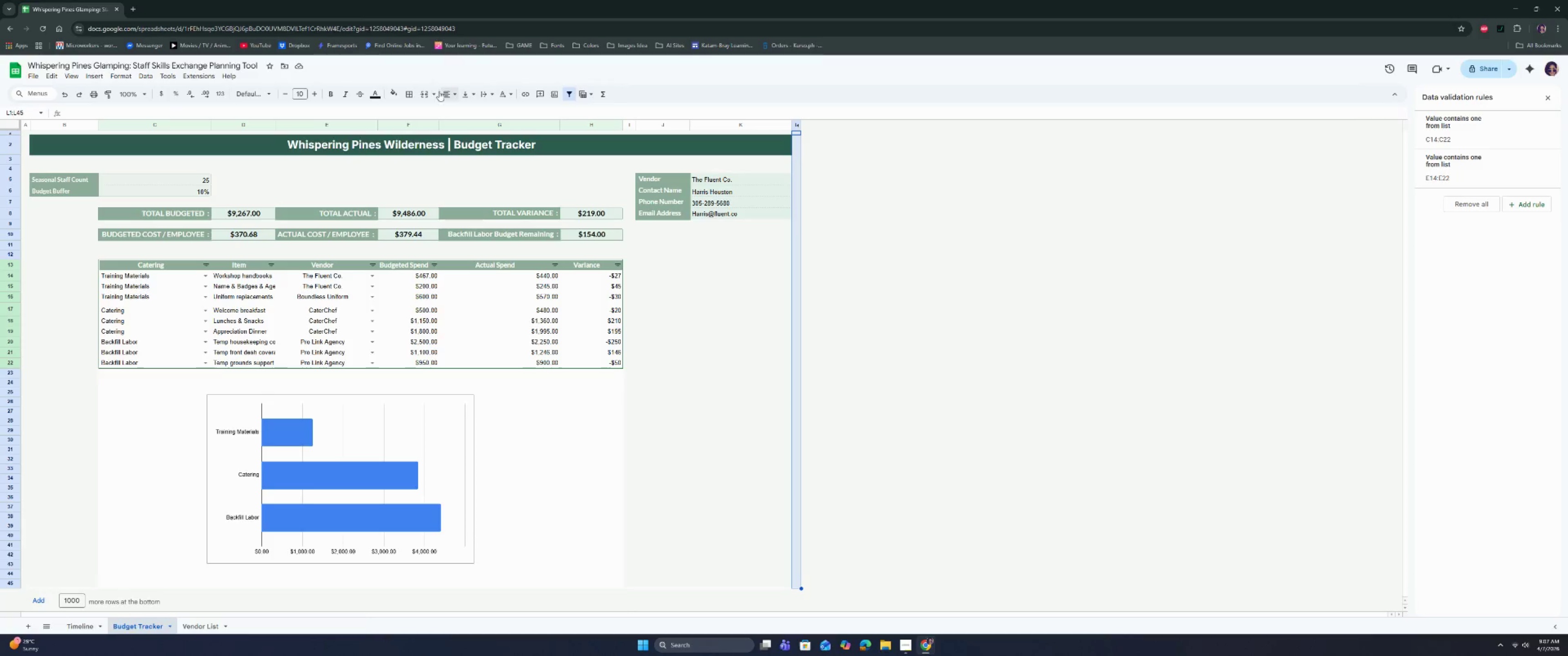 
left_click([395, 95])
 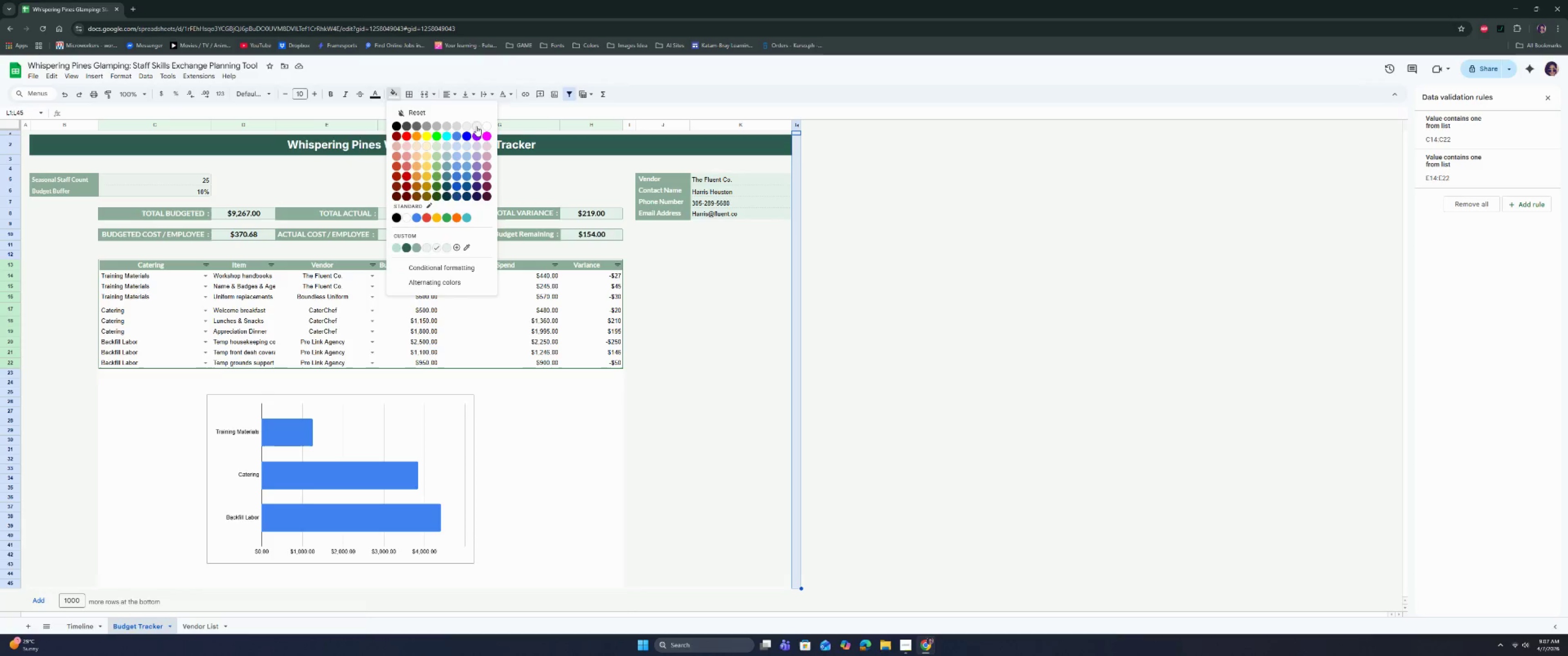 
left_click([478, 126])
 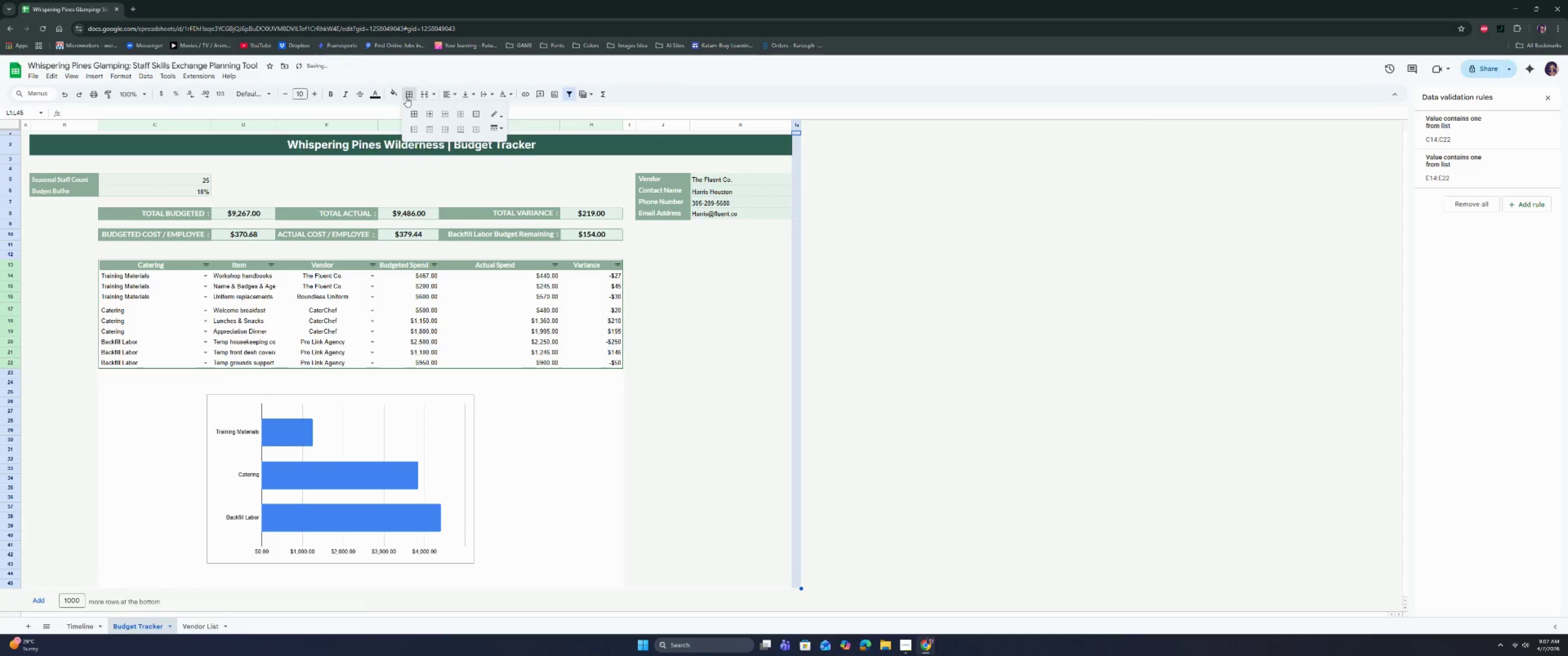 
left_click([497, 118])
 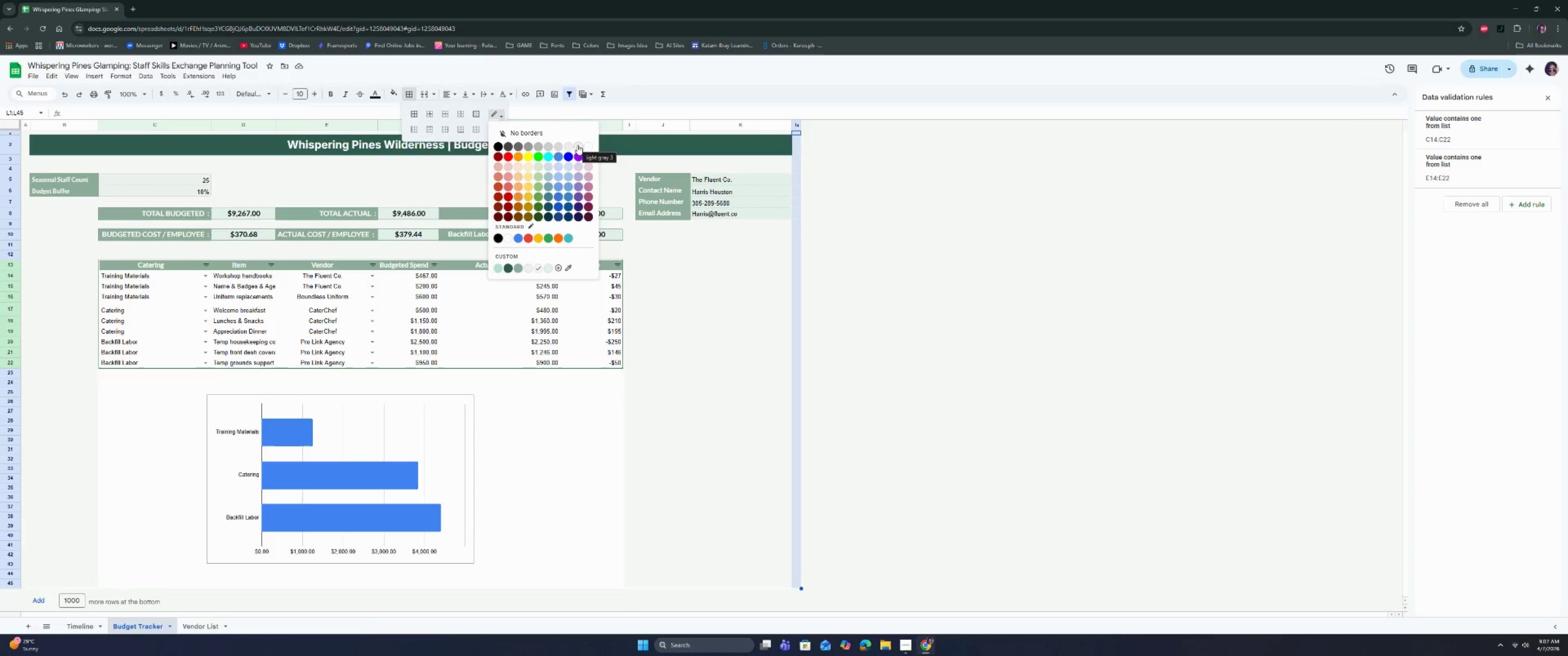 
wait(9.18)
 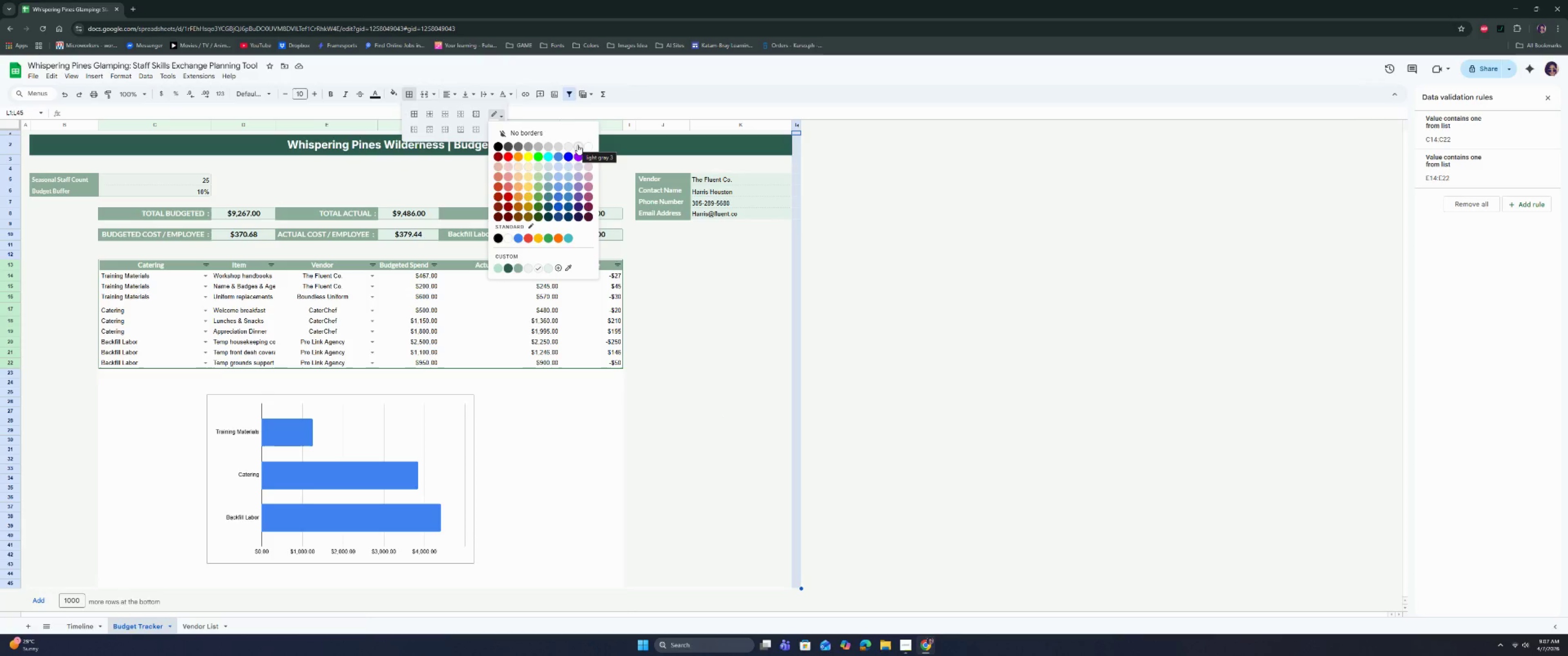 
left_click([578, 145])
 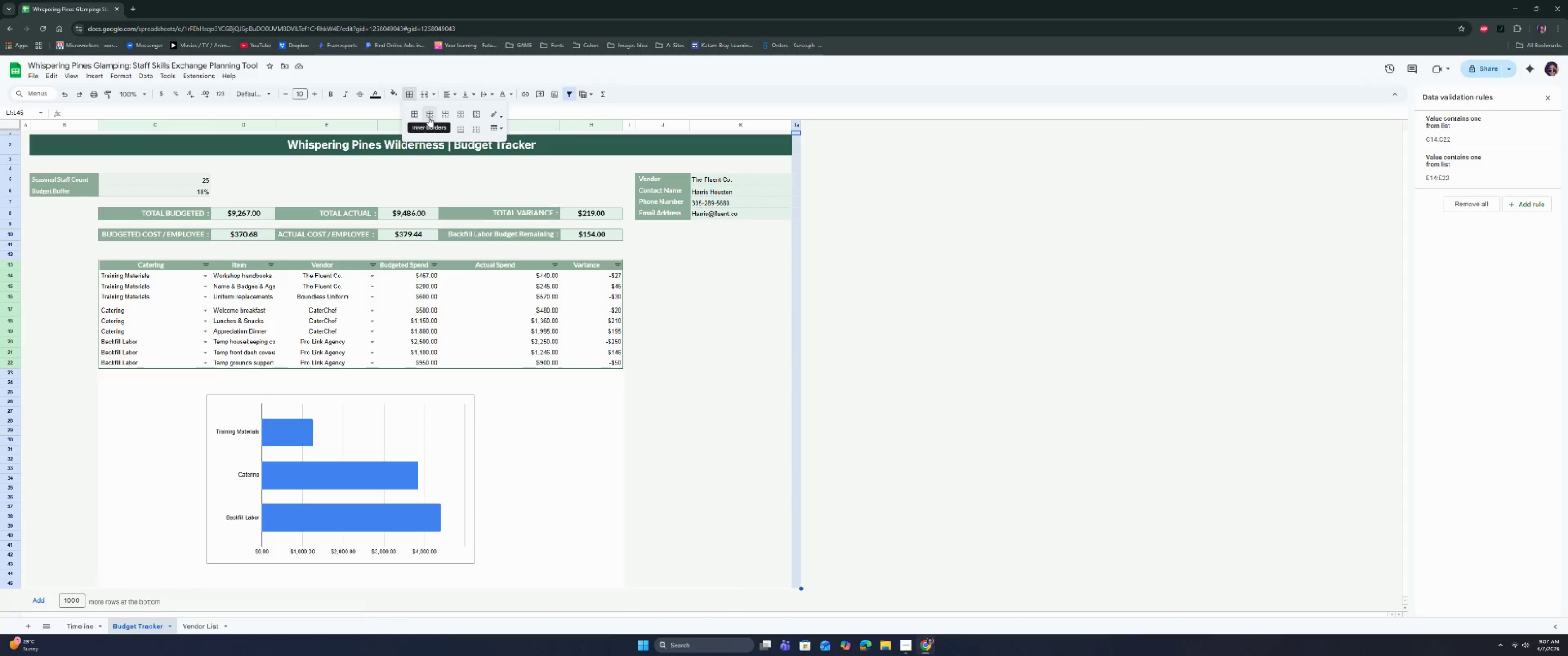 
left_click([429, 117])
 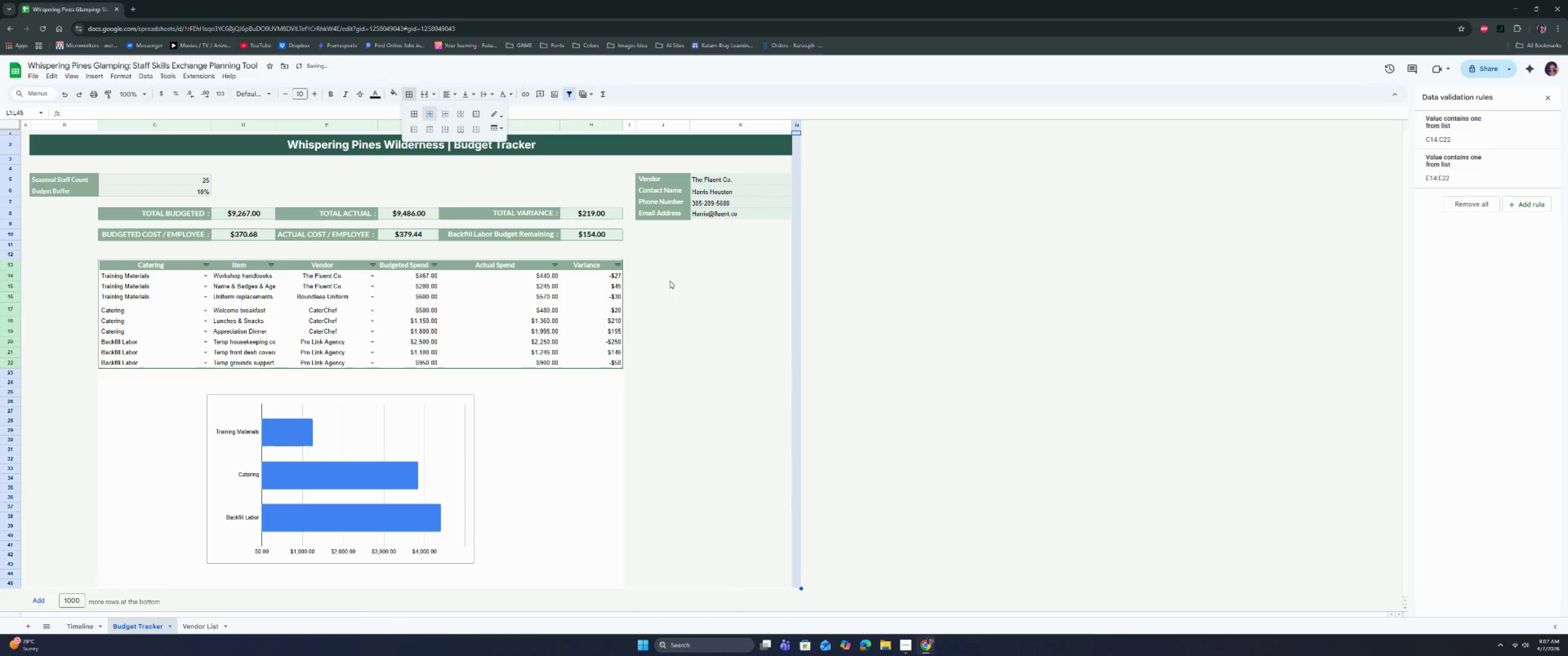 
left_click([686, 317])
 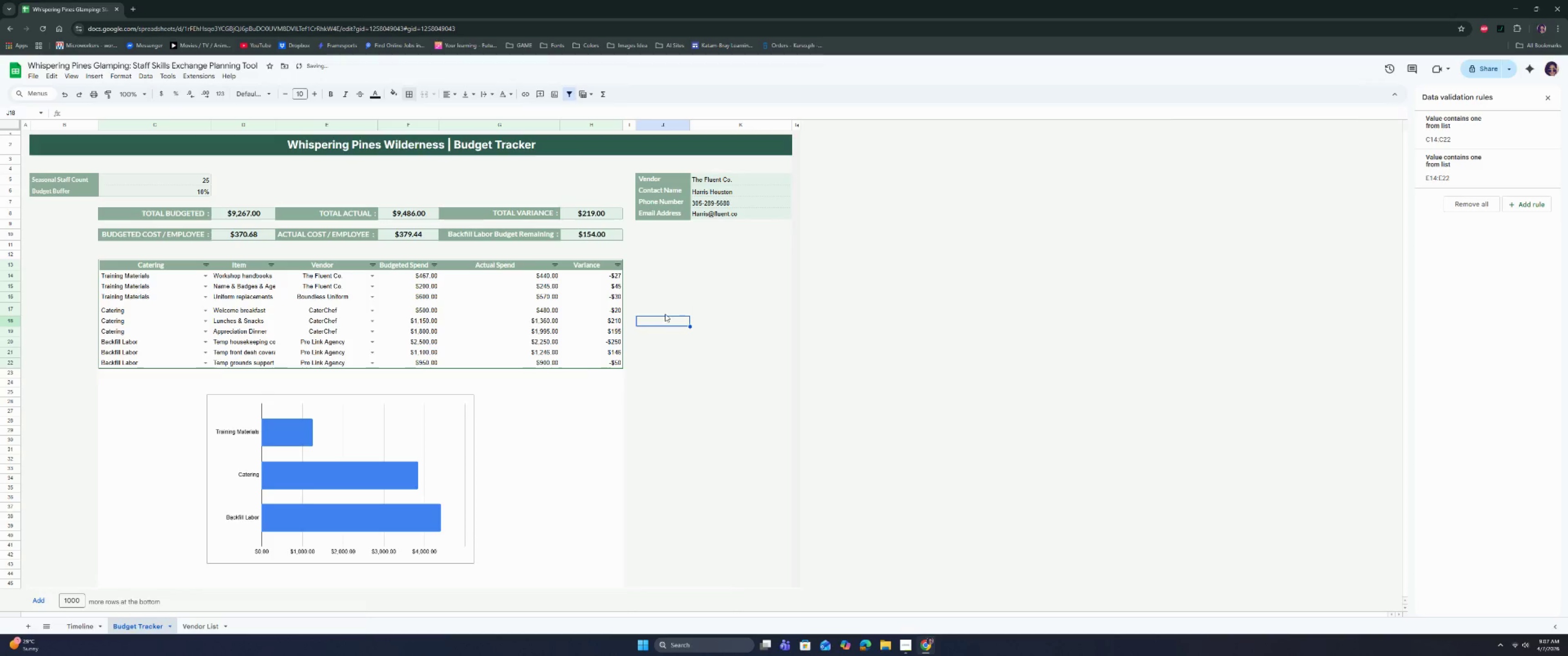 
scroll: coordinate [430, 416], scroll_direction: down, amount: 3.0
 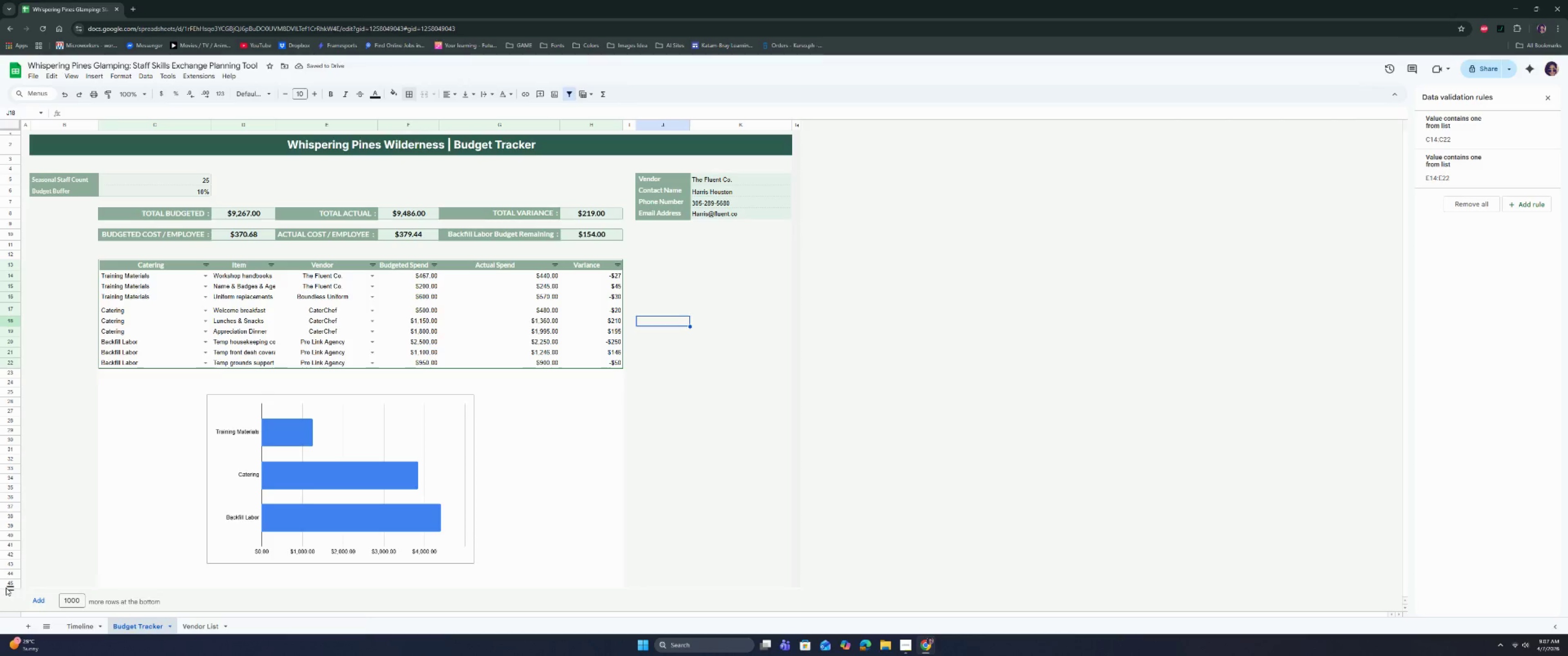 
left_click([10, 583])
 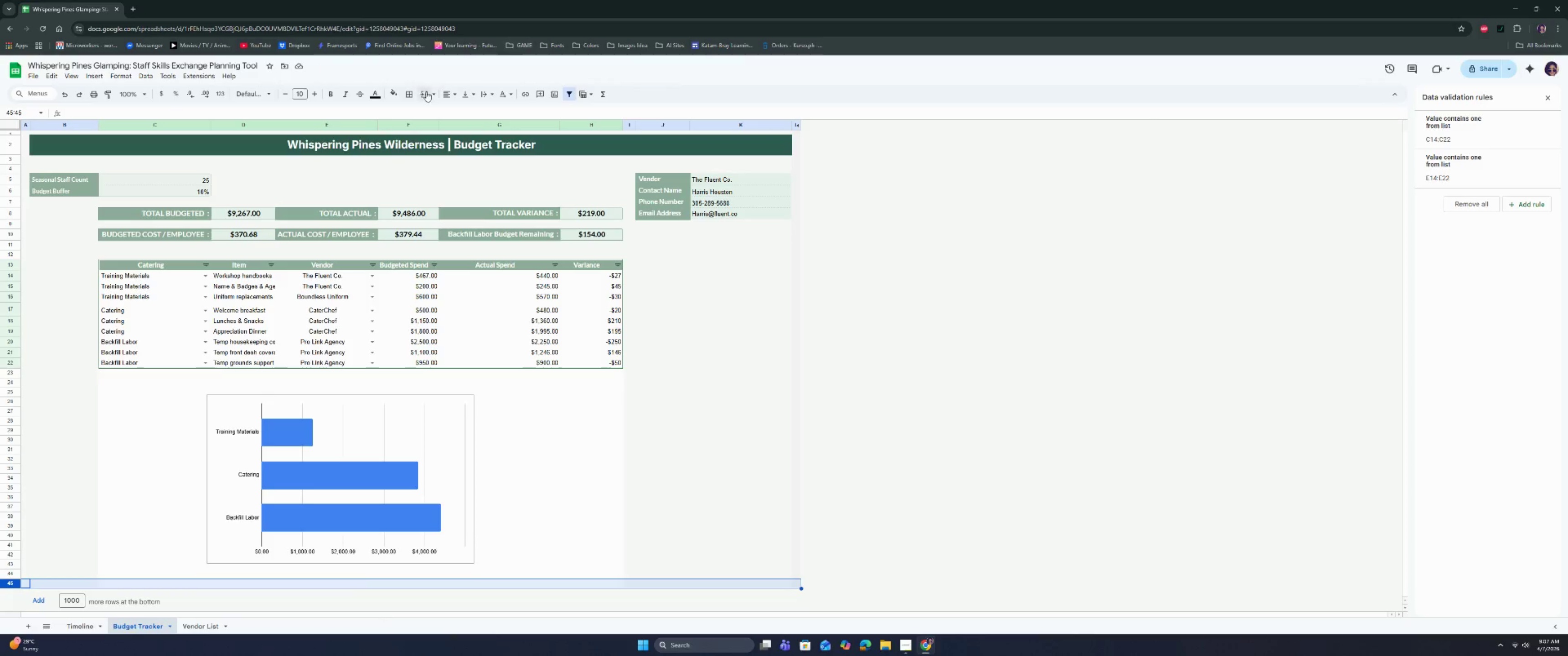 
left_click([397, 95])
 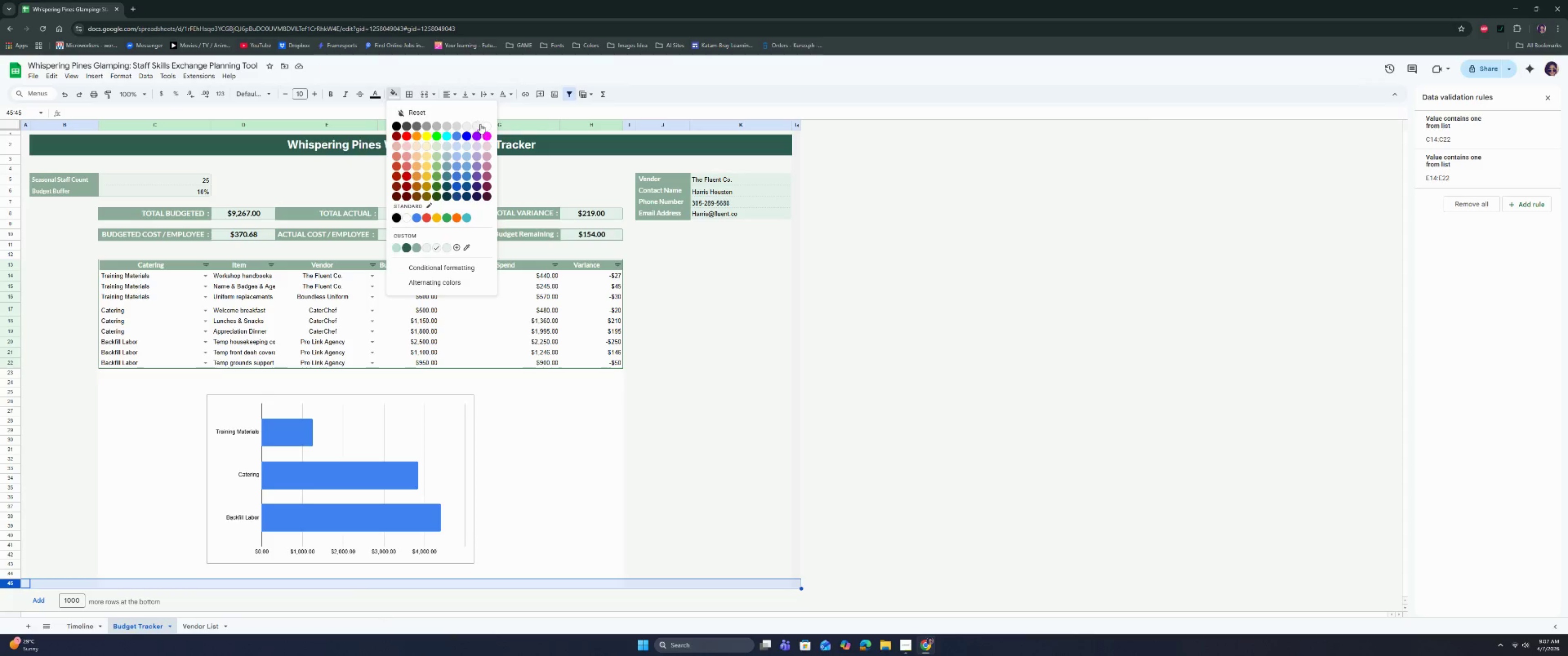 
left_click([479, 124])
 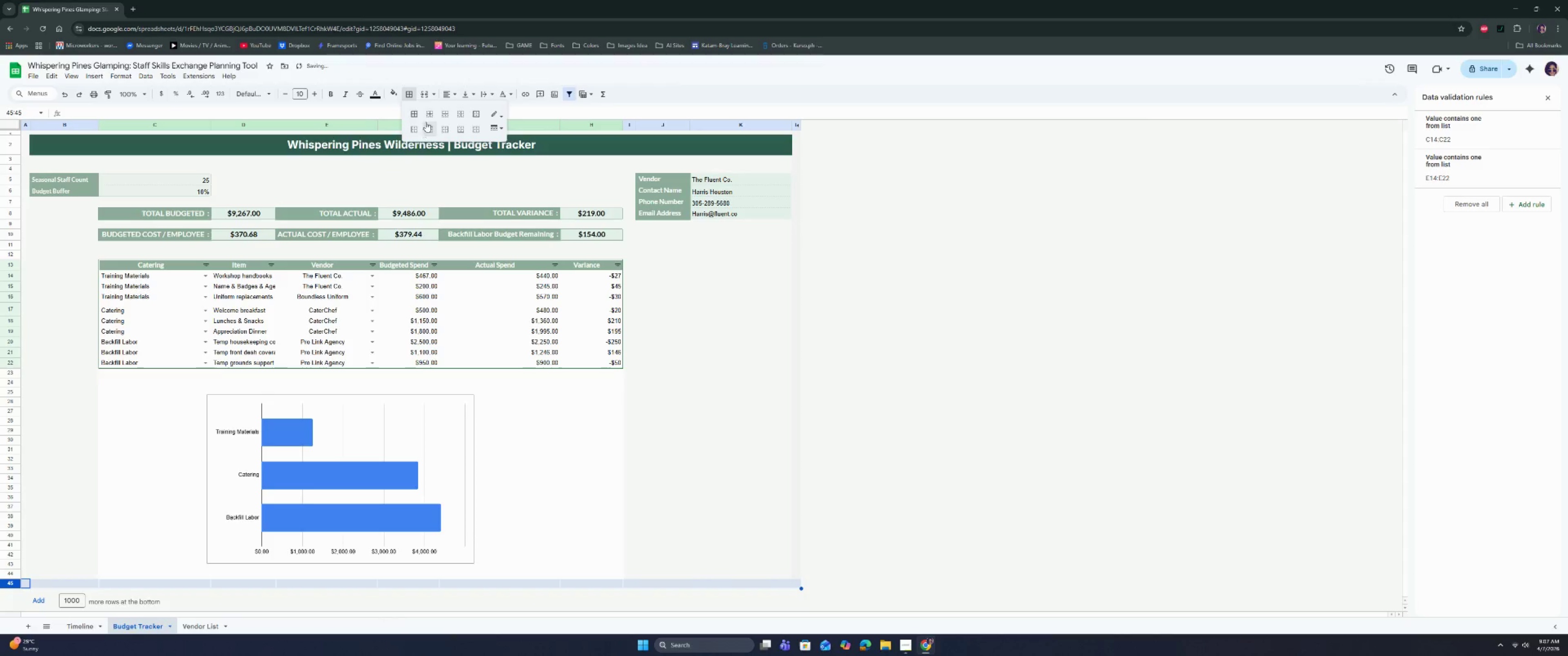 
left_click([427, 115])
 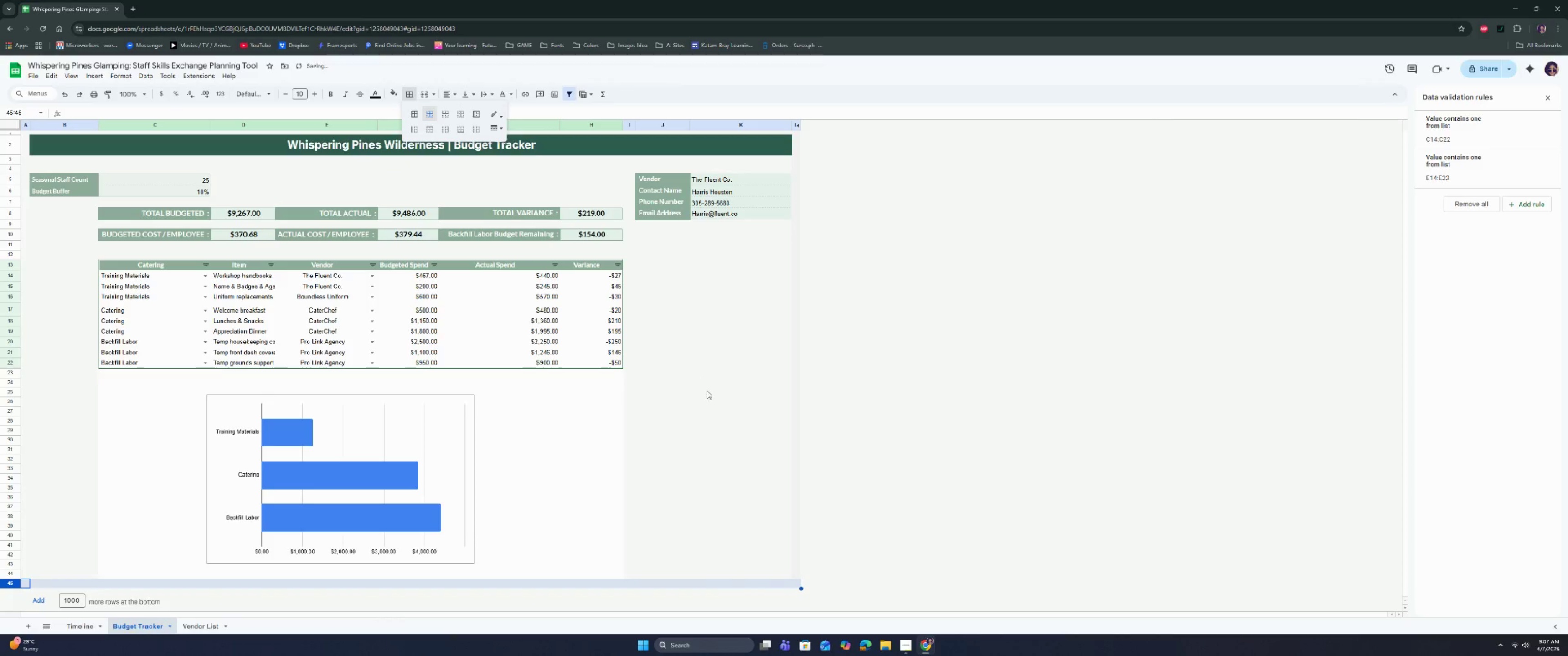 
left_click([714, 399])
 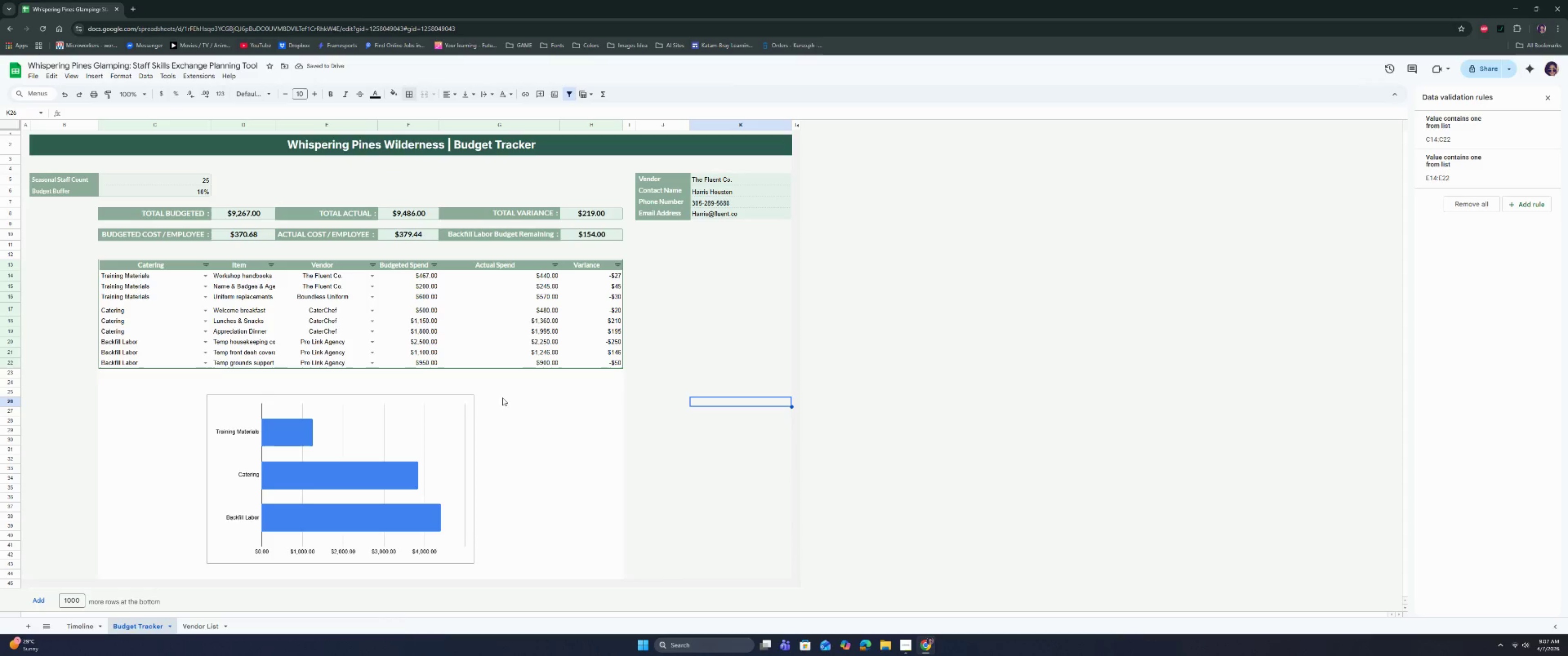 
left_click_drag(start_coordinate=[481, 372], to_coordinate=[557, 472])
 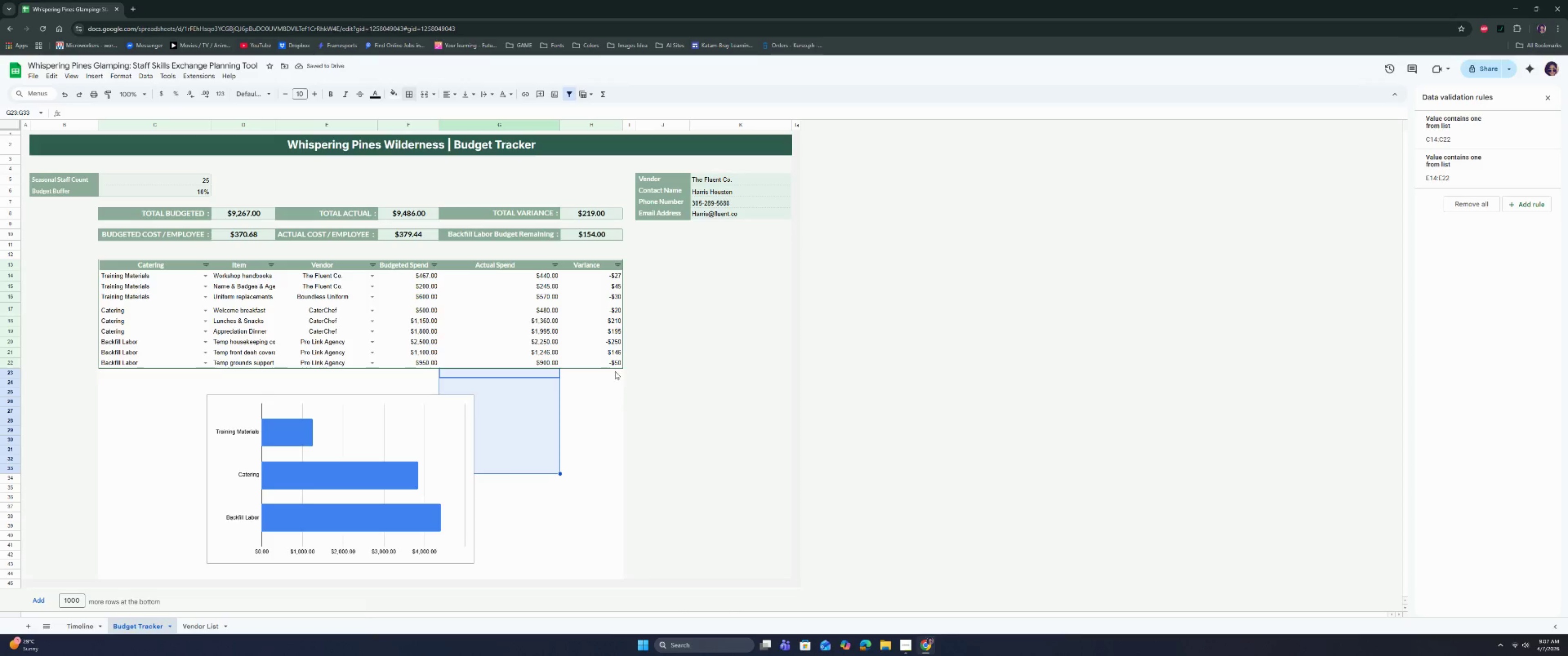 
left_click_drag(start_coordinate=[615, 371], to_coordinate=[529, 575])
 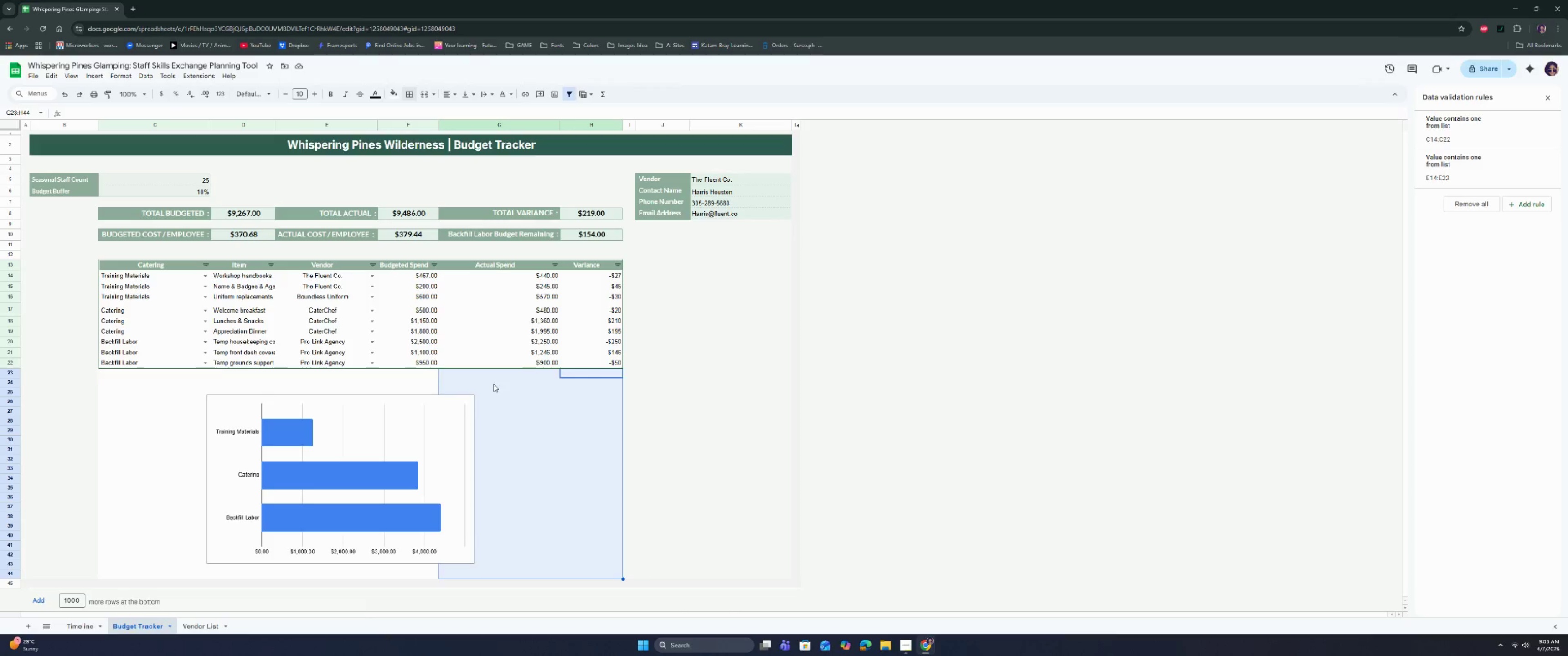 
left_click_drag(start_coordinate=[452, 372], to_coordinate=[604, 578])
 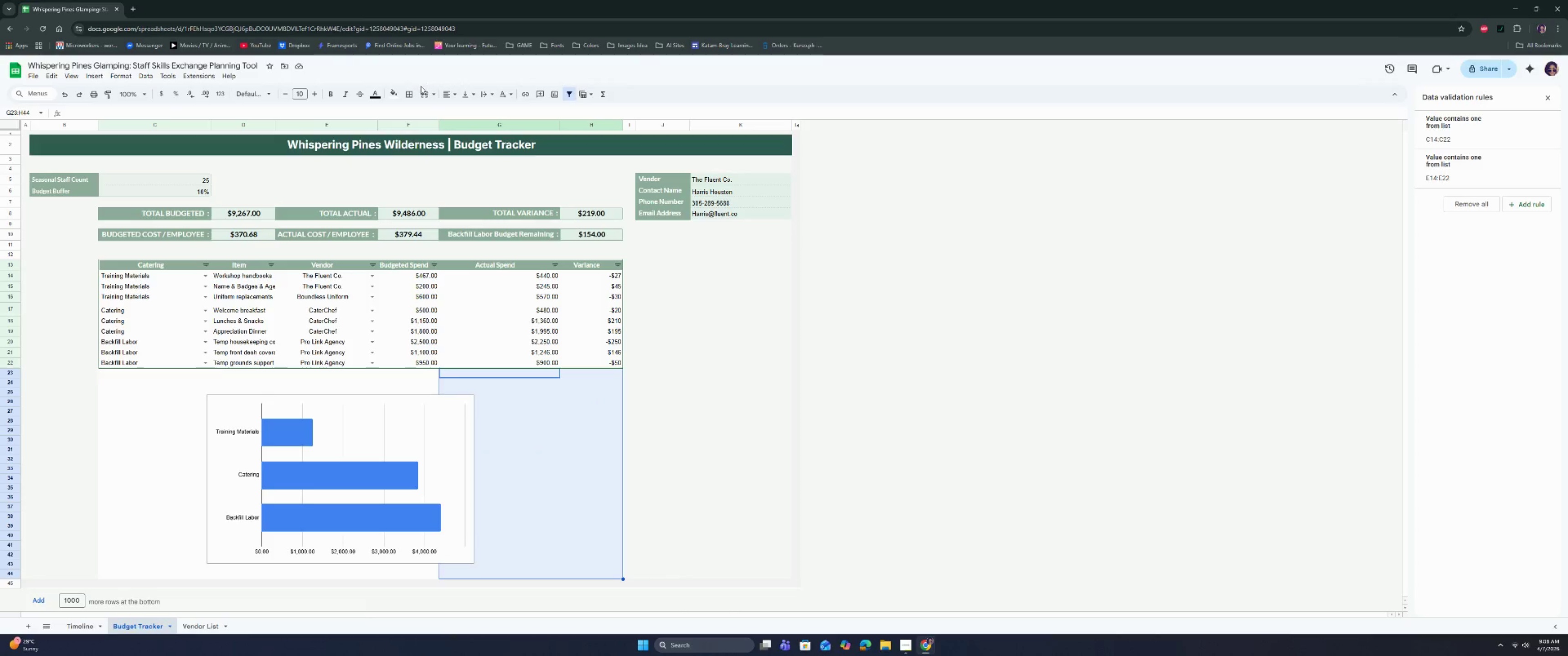 
left_click([394, 92])
 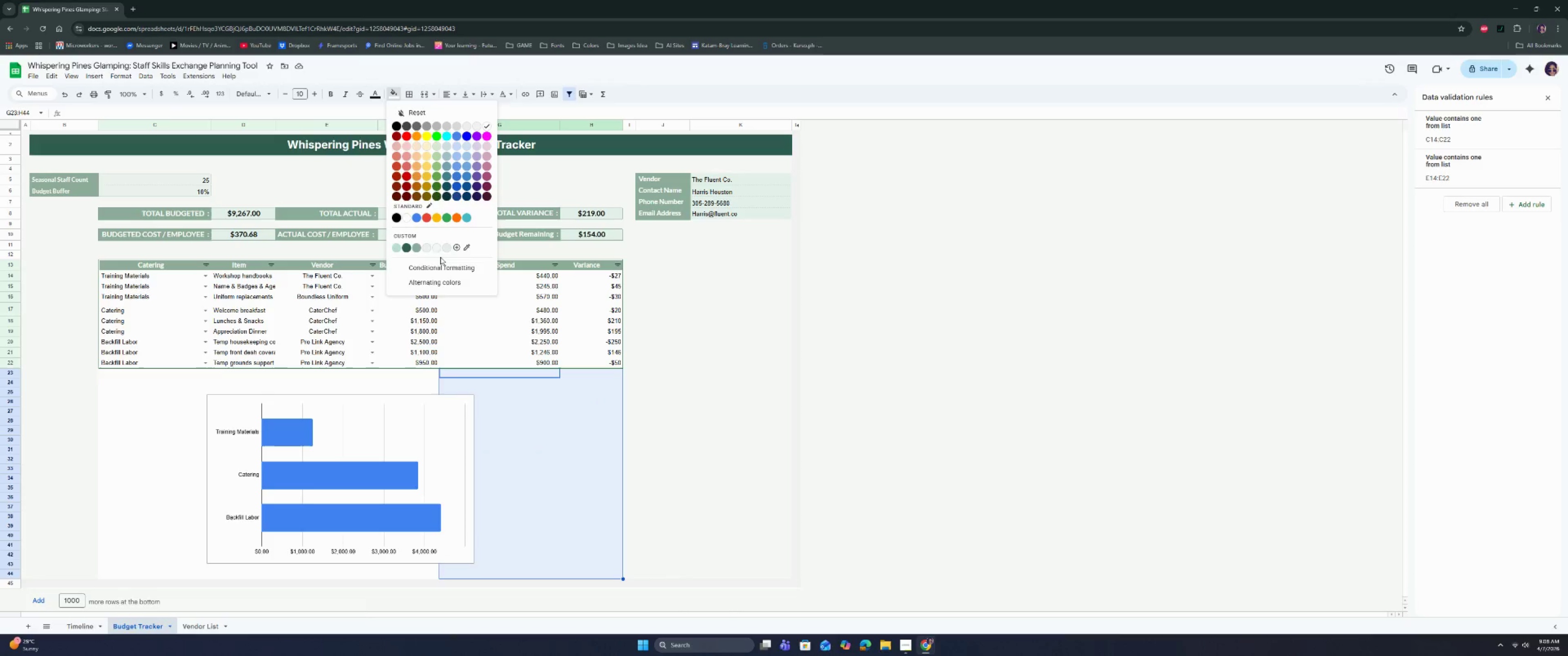 
left_click([436, 247])
 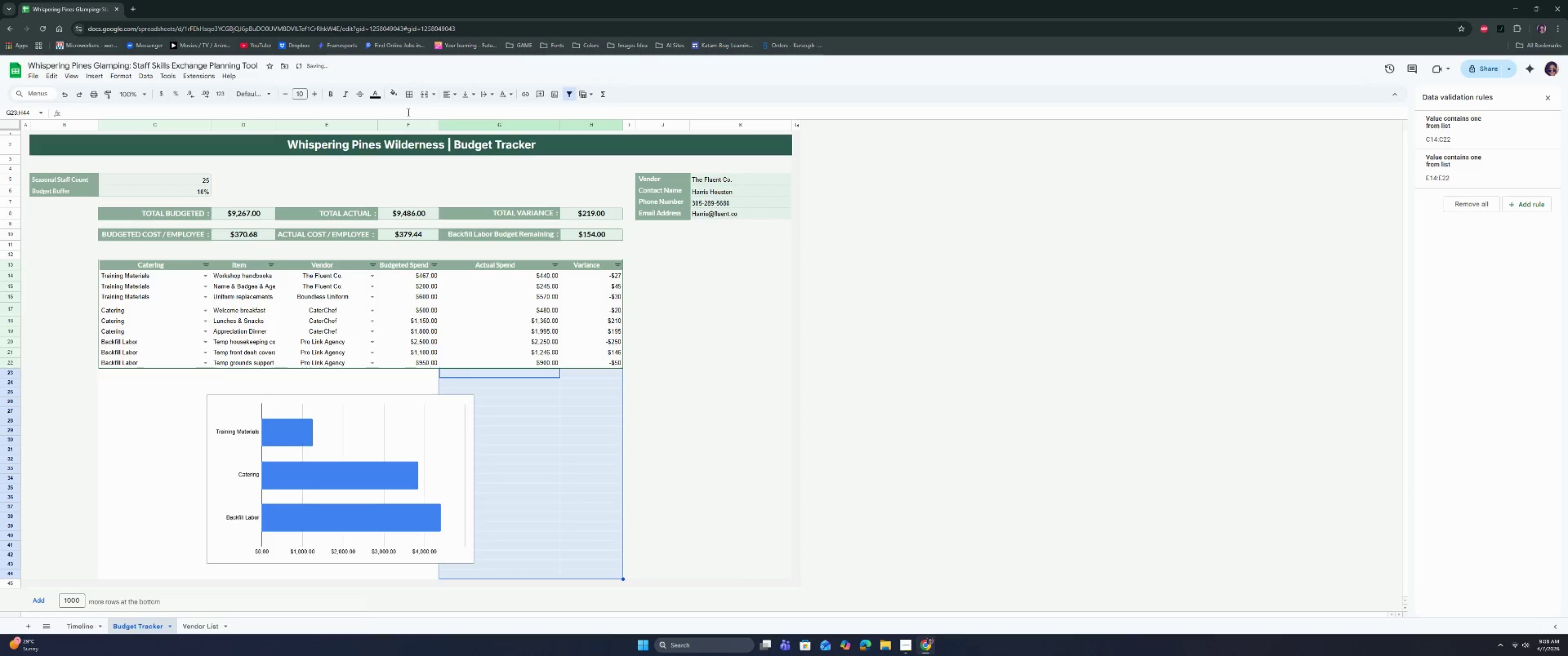 
left_click([392, 96])
 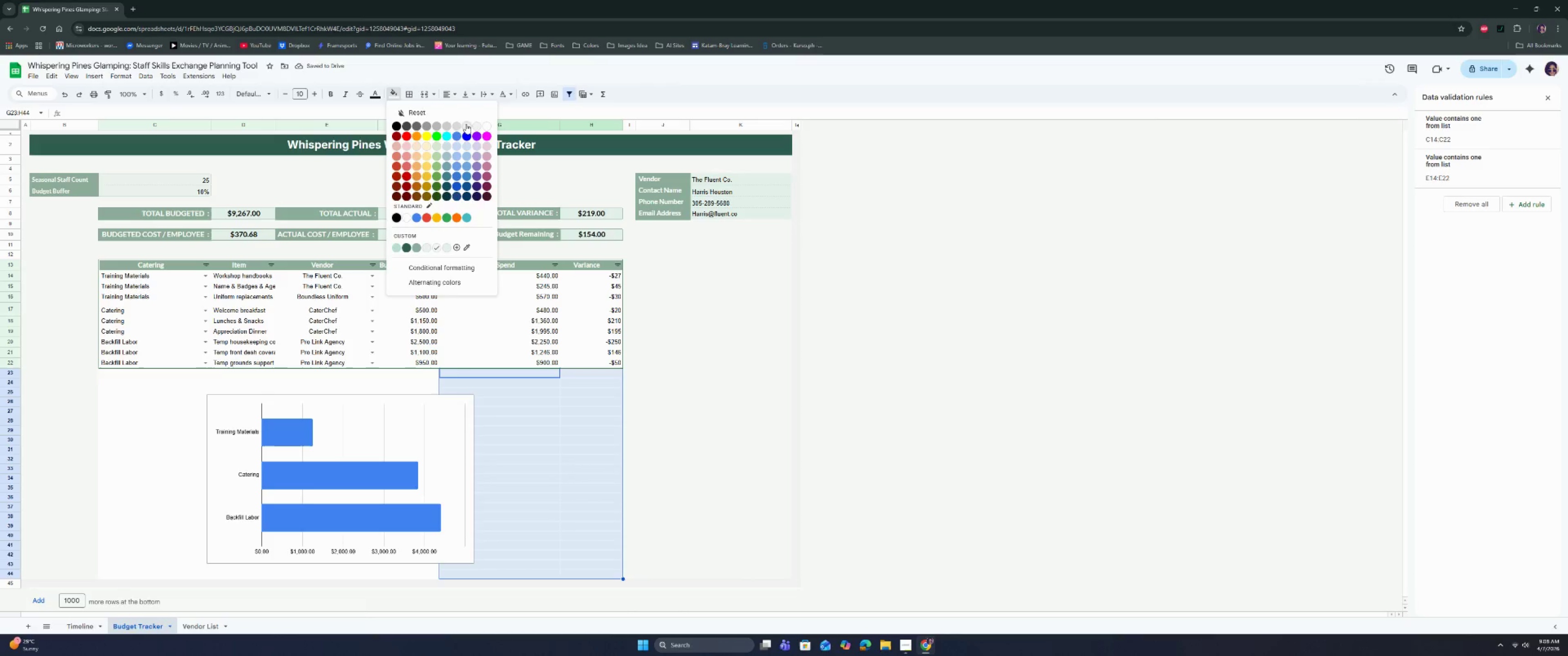 
left_click([407, 93])
 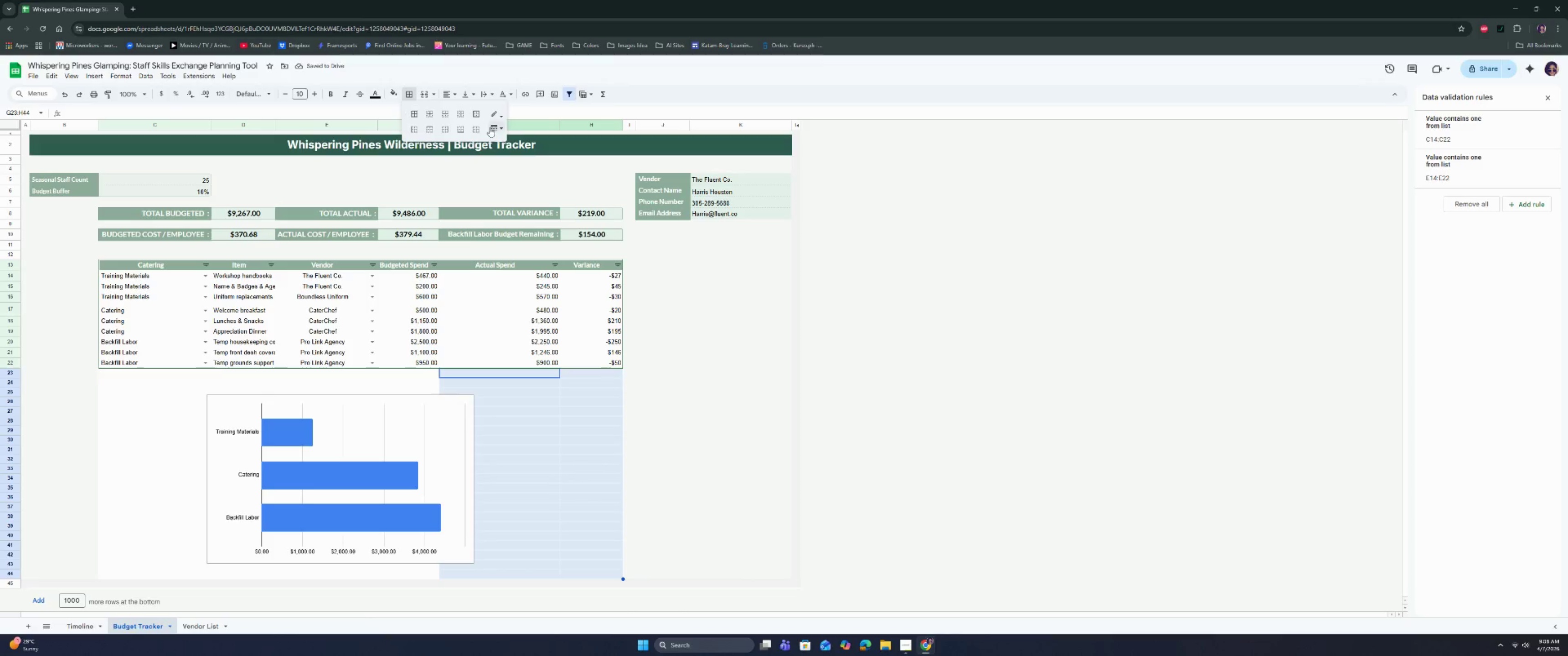 
left_click([495, 129])
 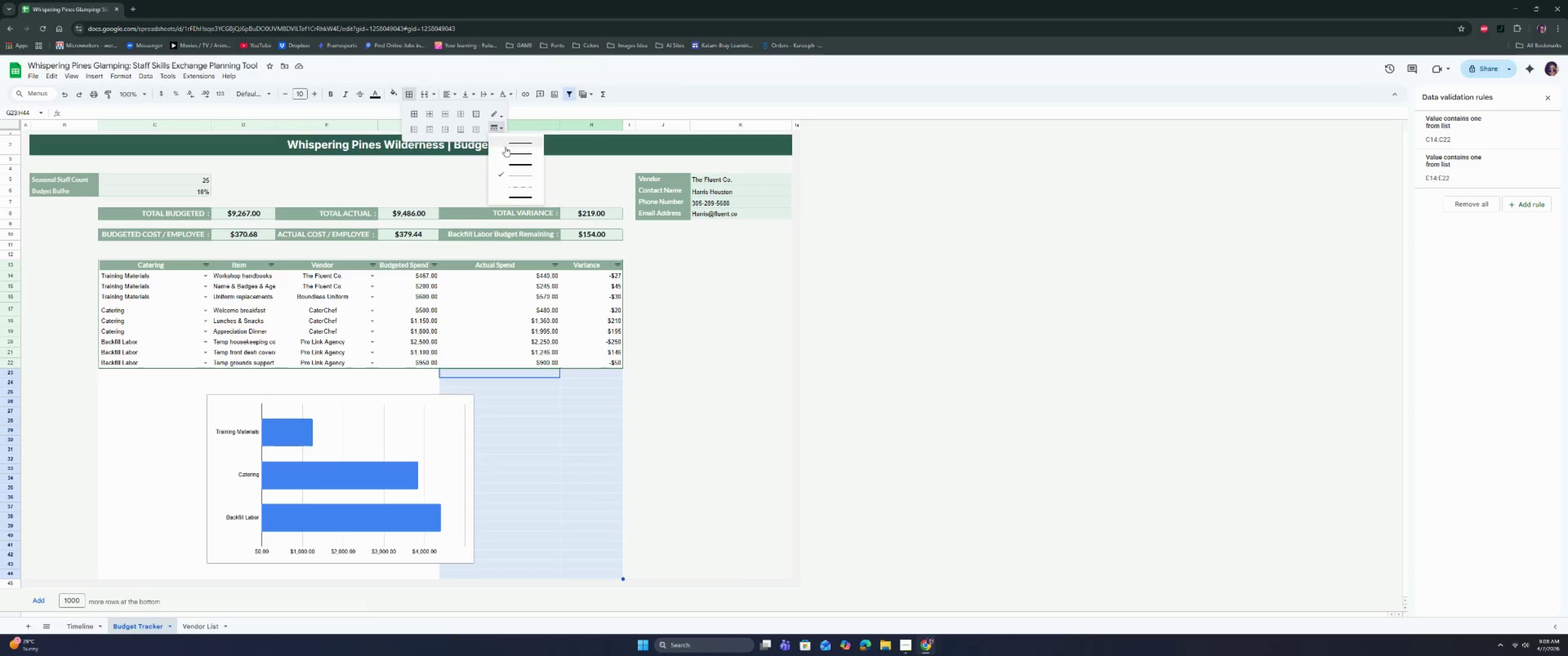 
left_click([505, 143])
 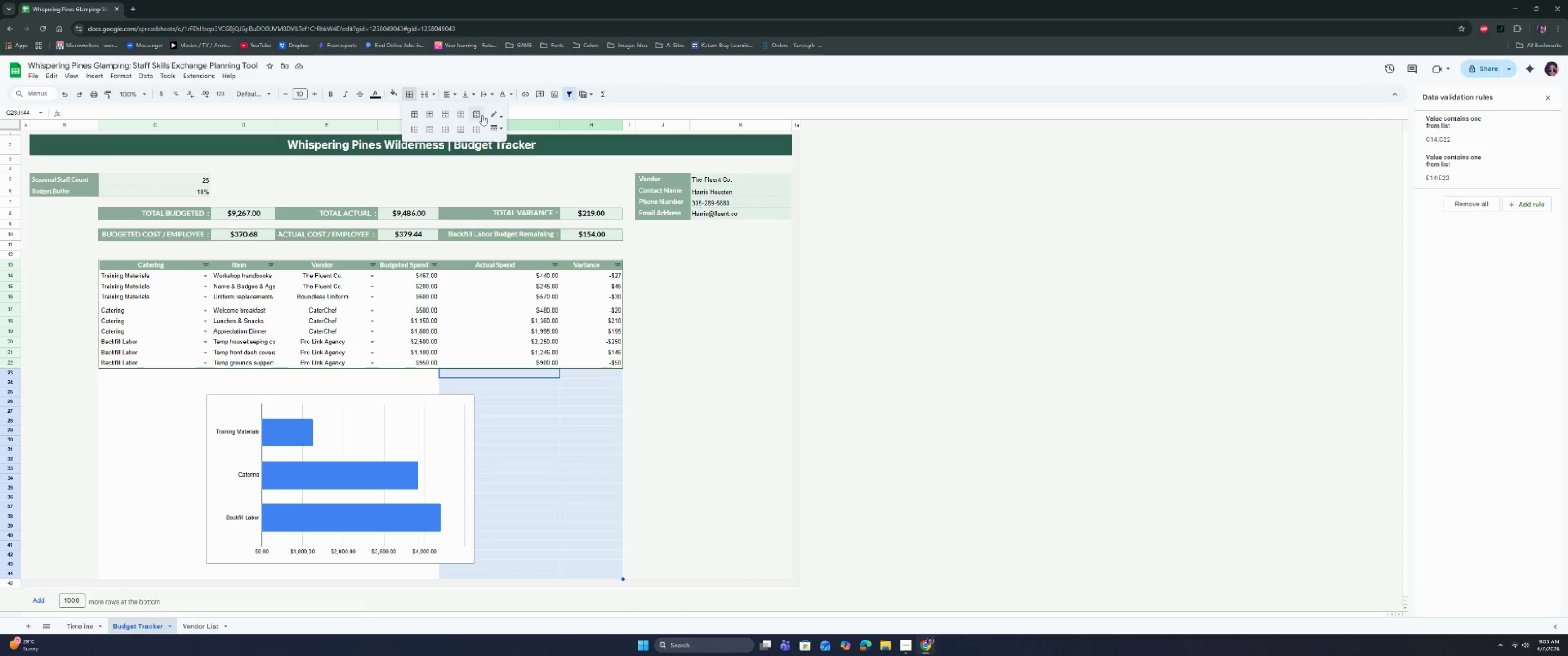 
left_click([494, 116])
 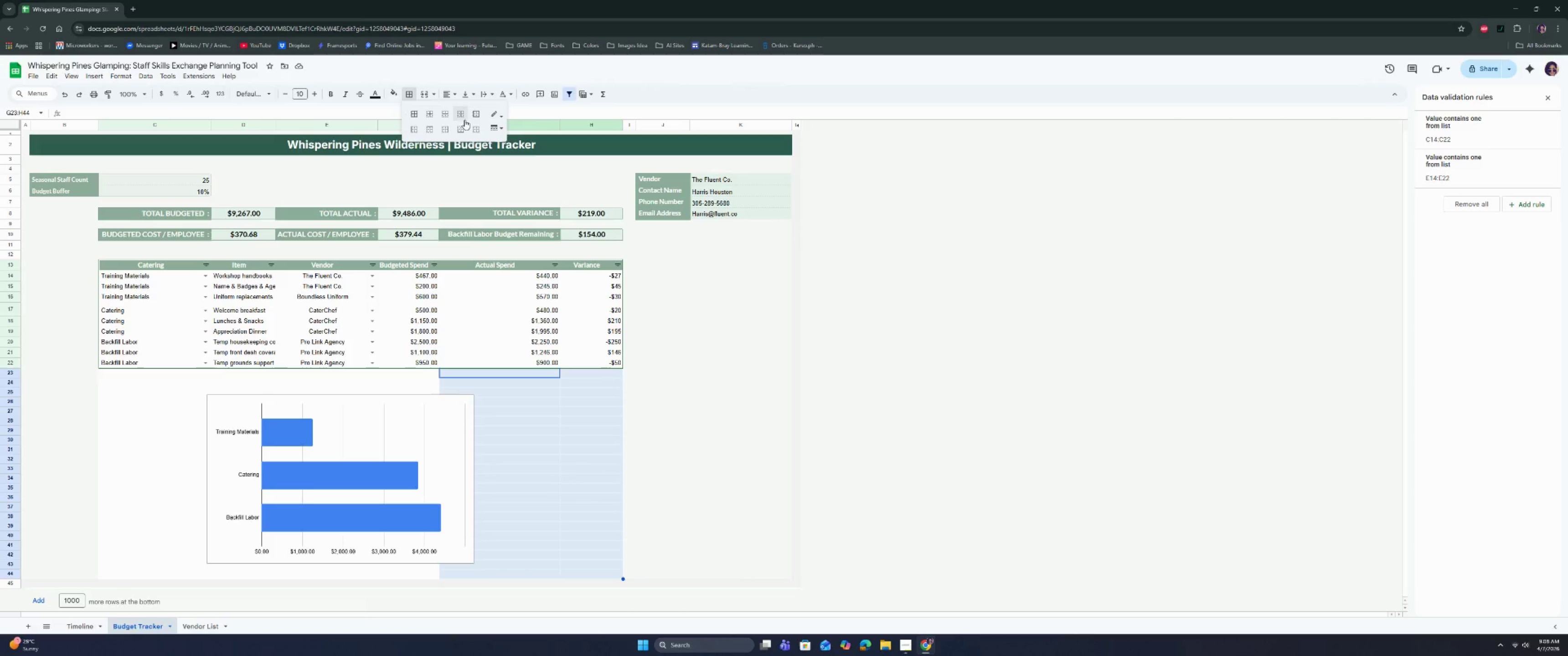 
left_click([432, 113])
 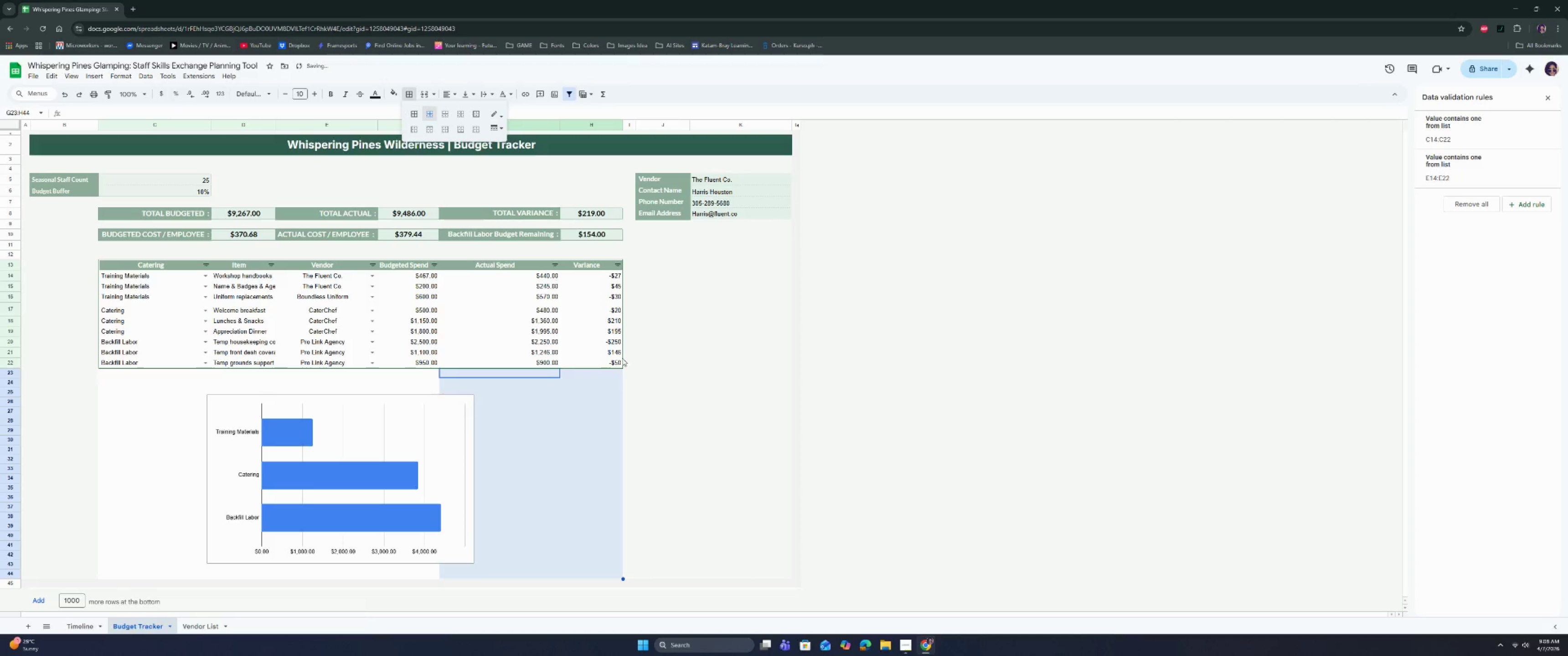 
left_click([659, 416])
 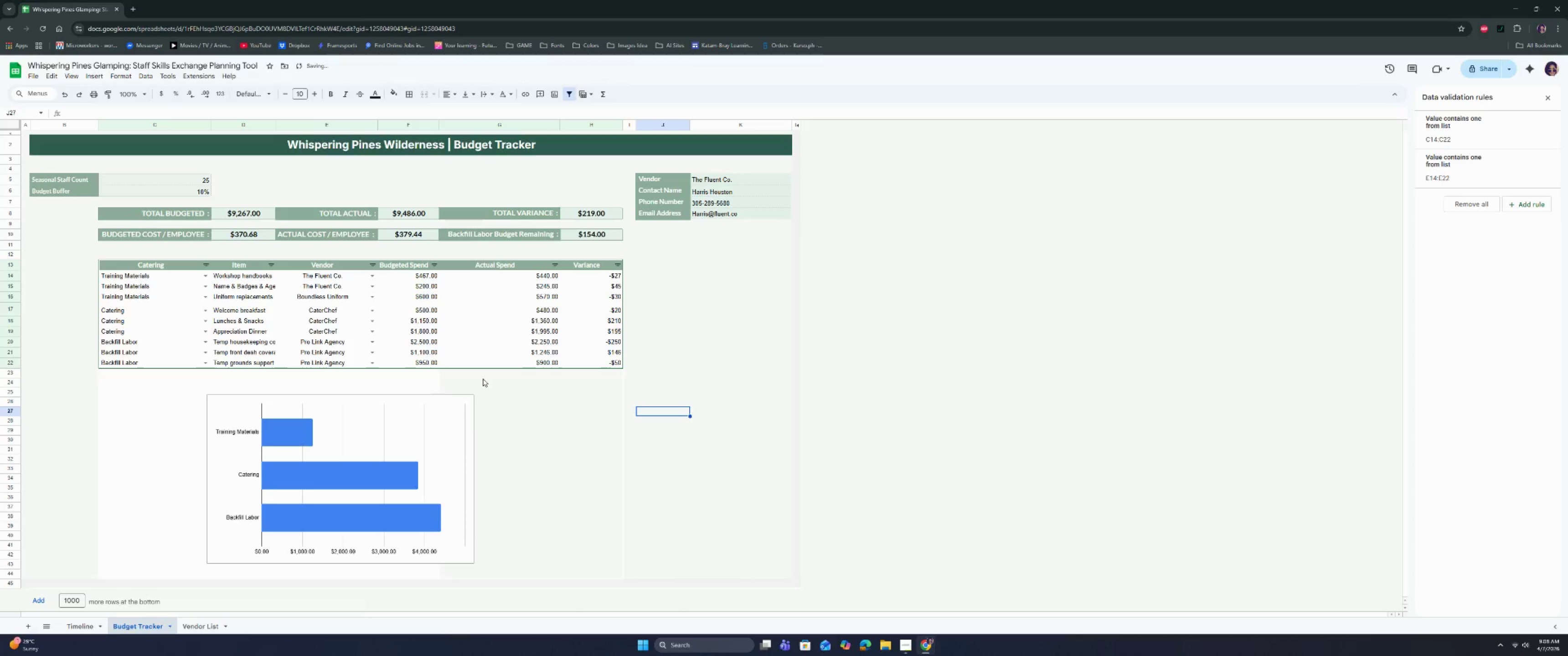 
left_click_drag(start_coordinate=[470, 377], to_coordinate=[729, 574])
 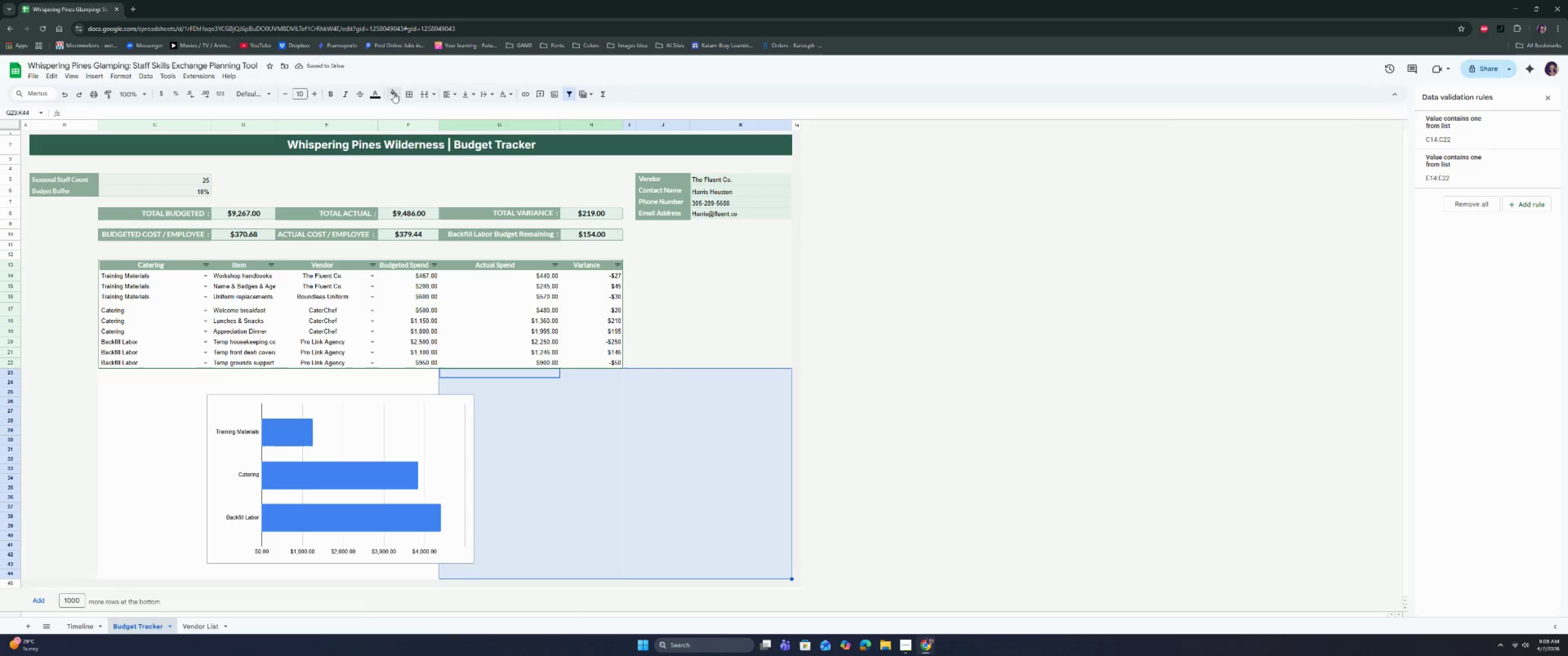 
left_click([409, 92])
 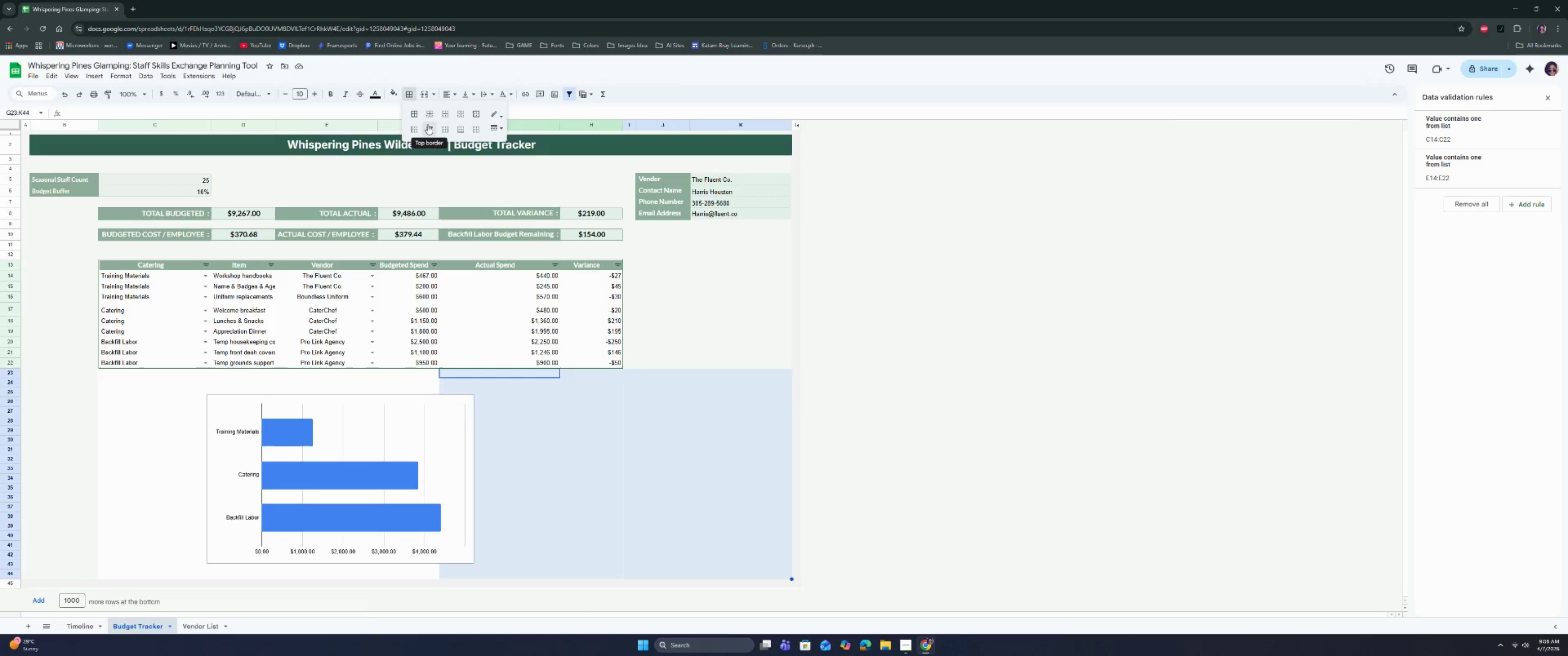 
left_click([432, 113])
 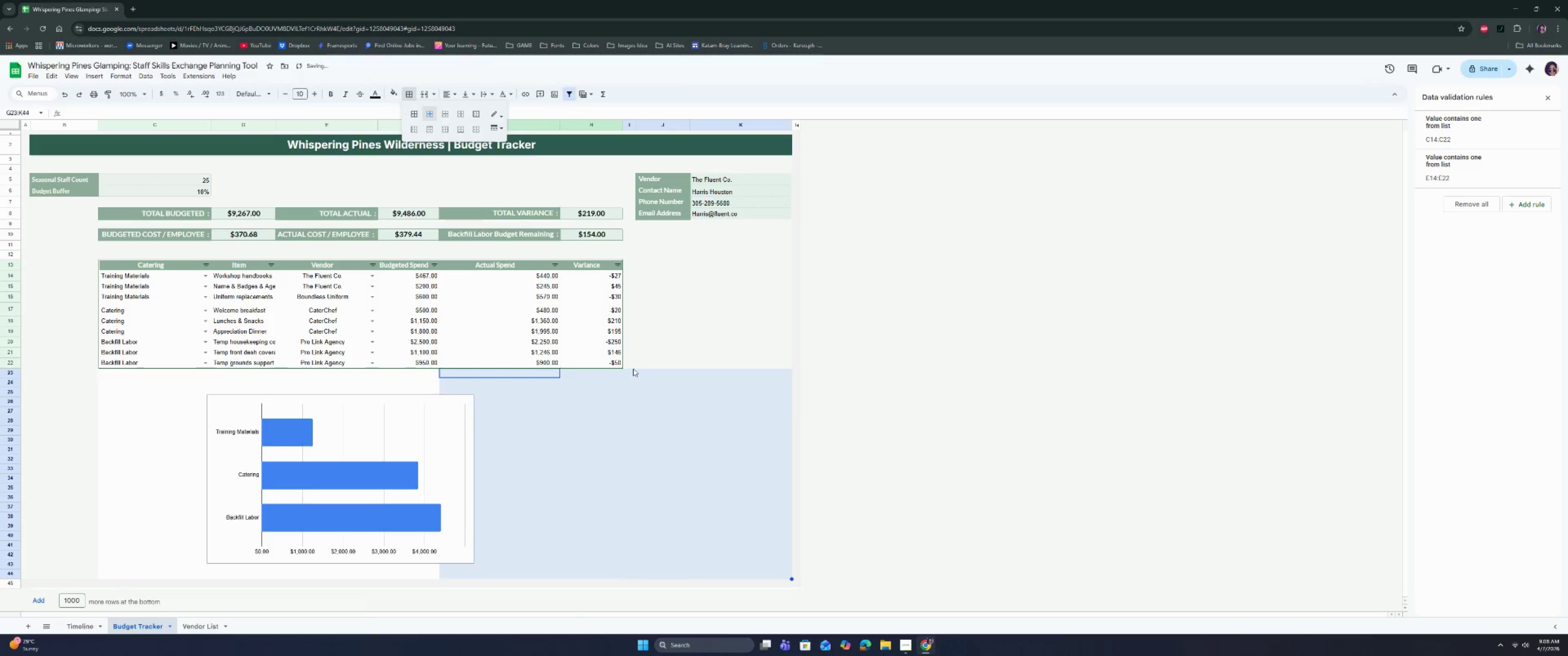 
left_click([655, 388])
 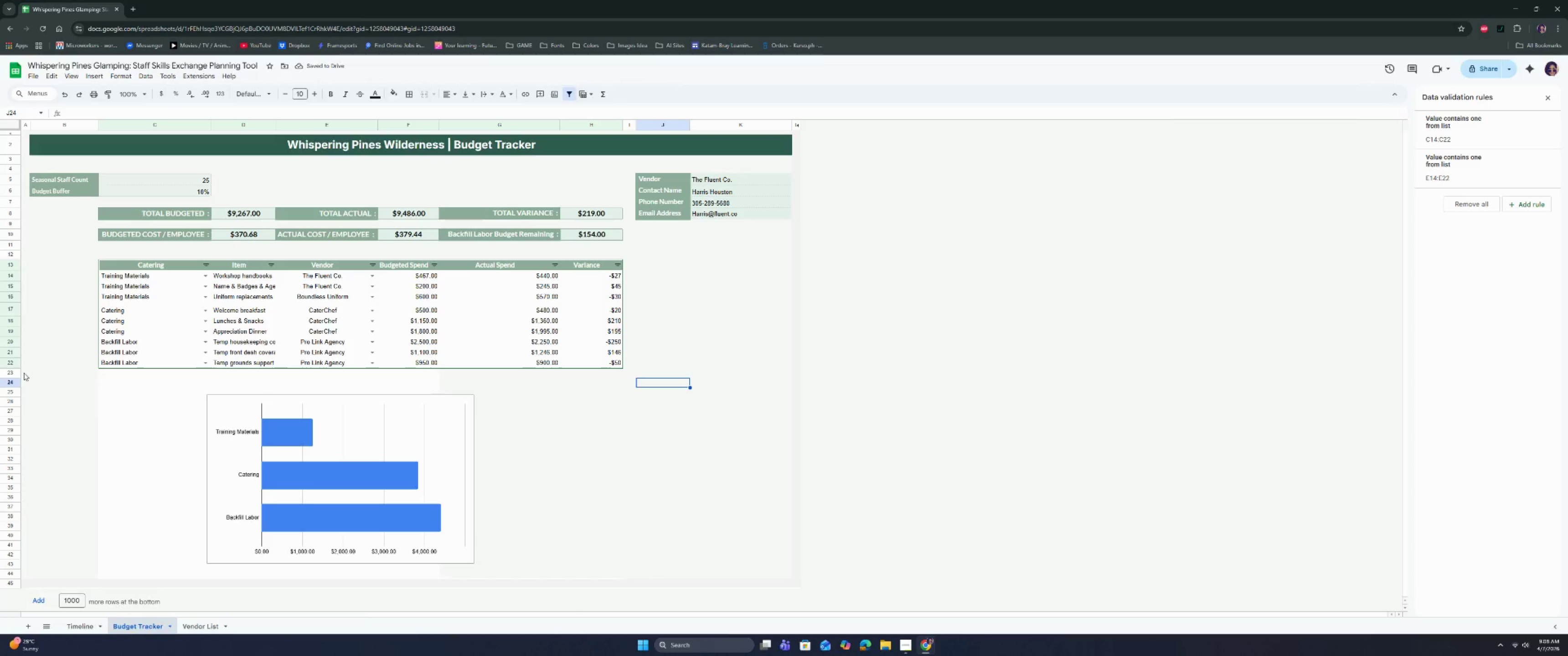 
left_click([23, 133])
 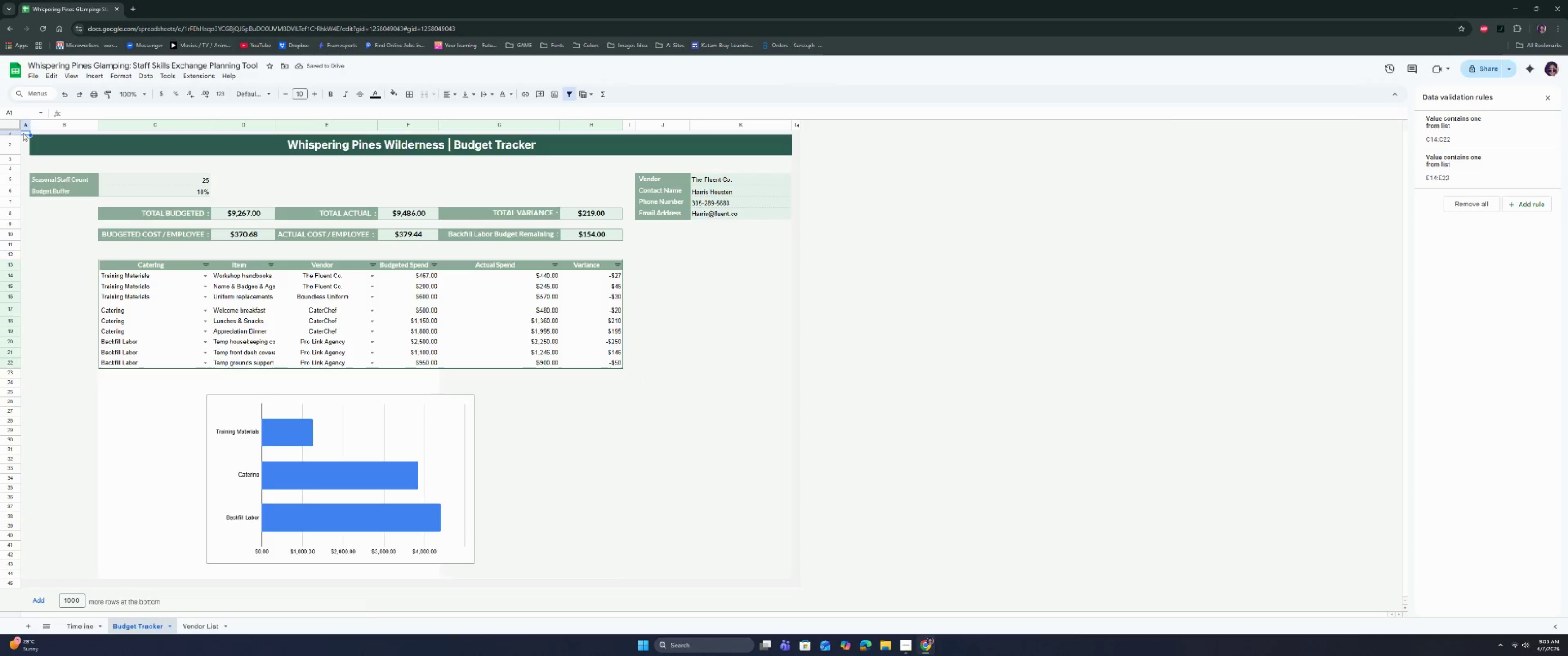 
key(Control+Shift+ArrowDown)
 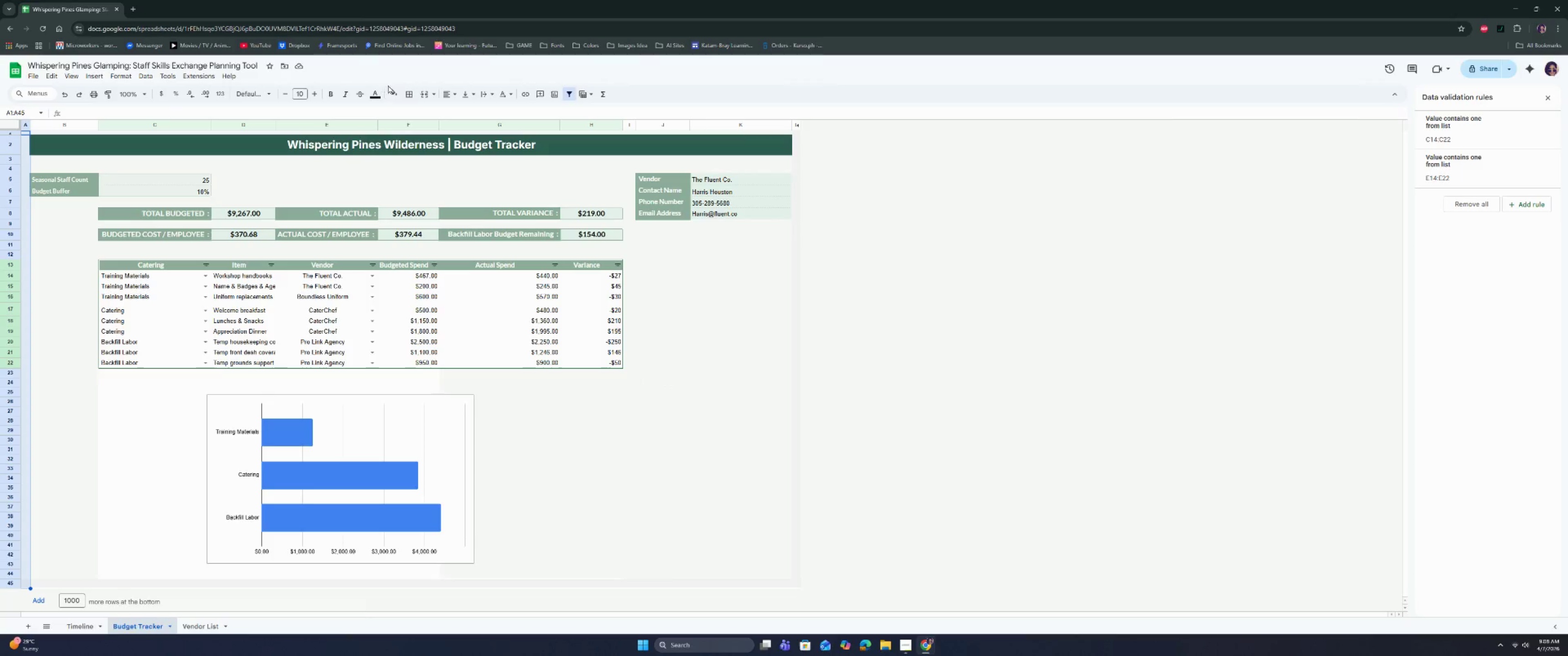 
left_click([392, 91])
 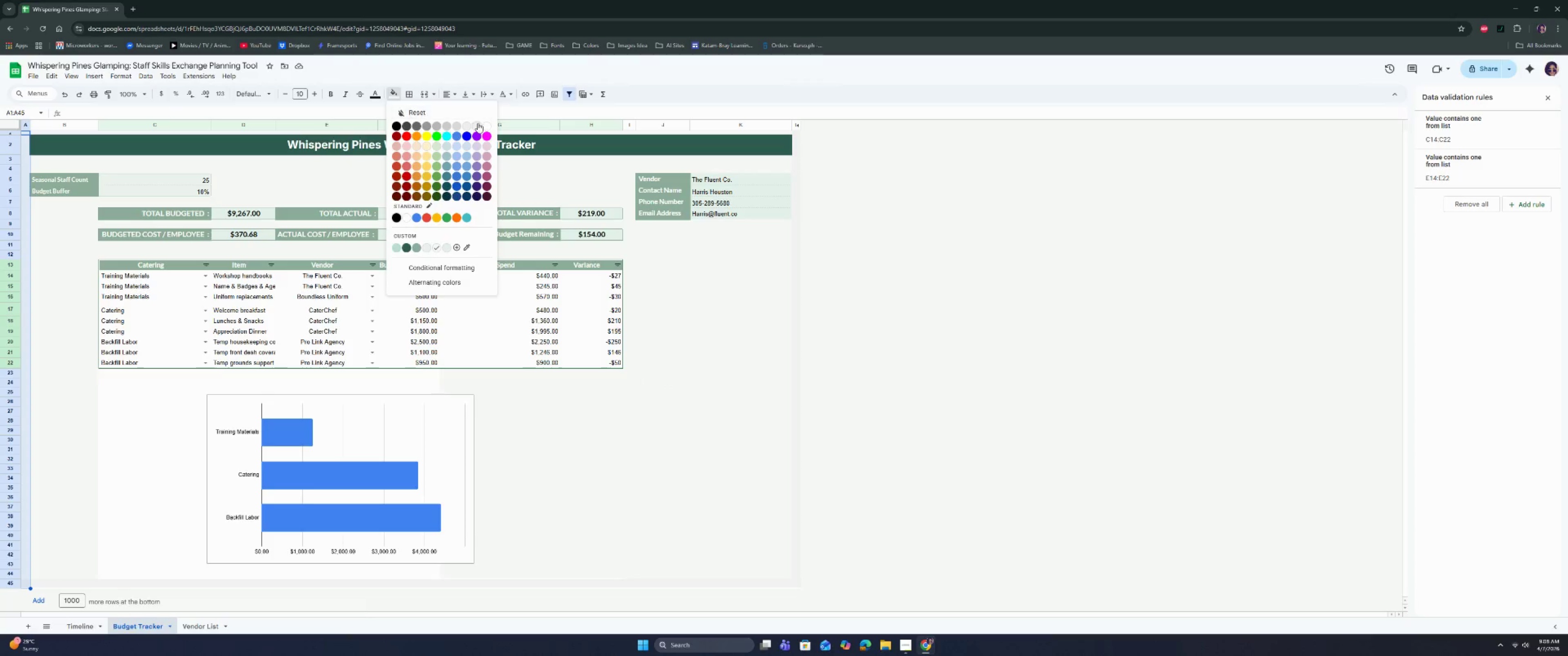 
left_click([478, 124])
 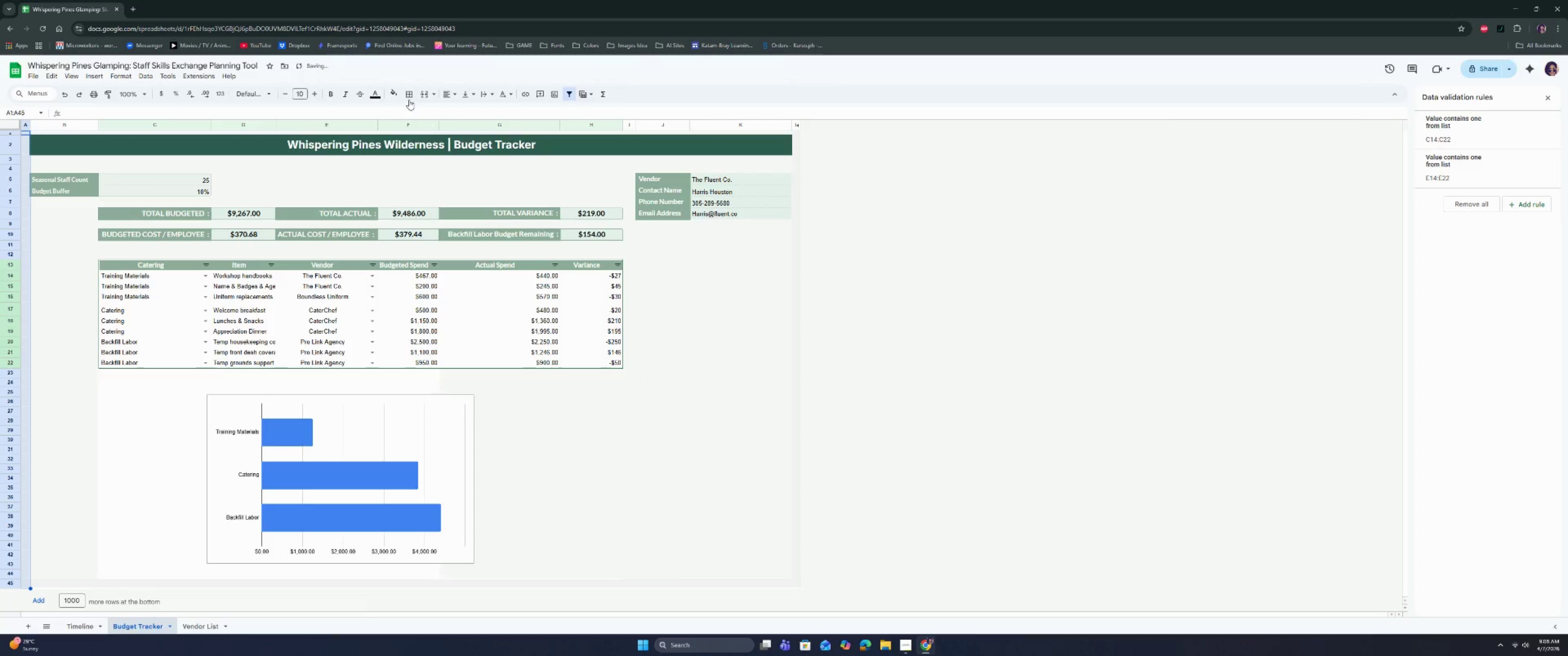 
left_click([407, 95])
 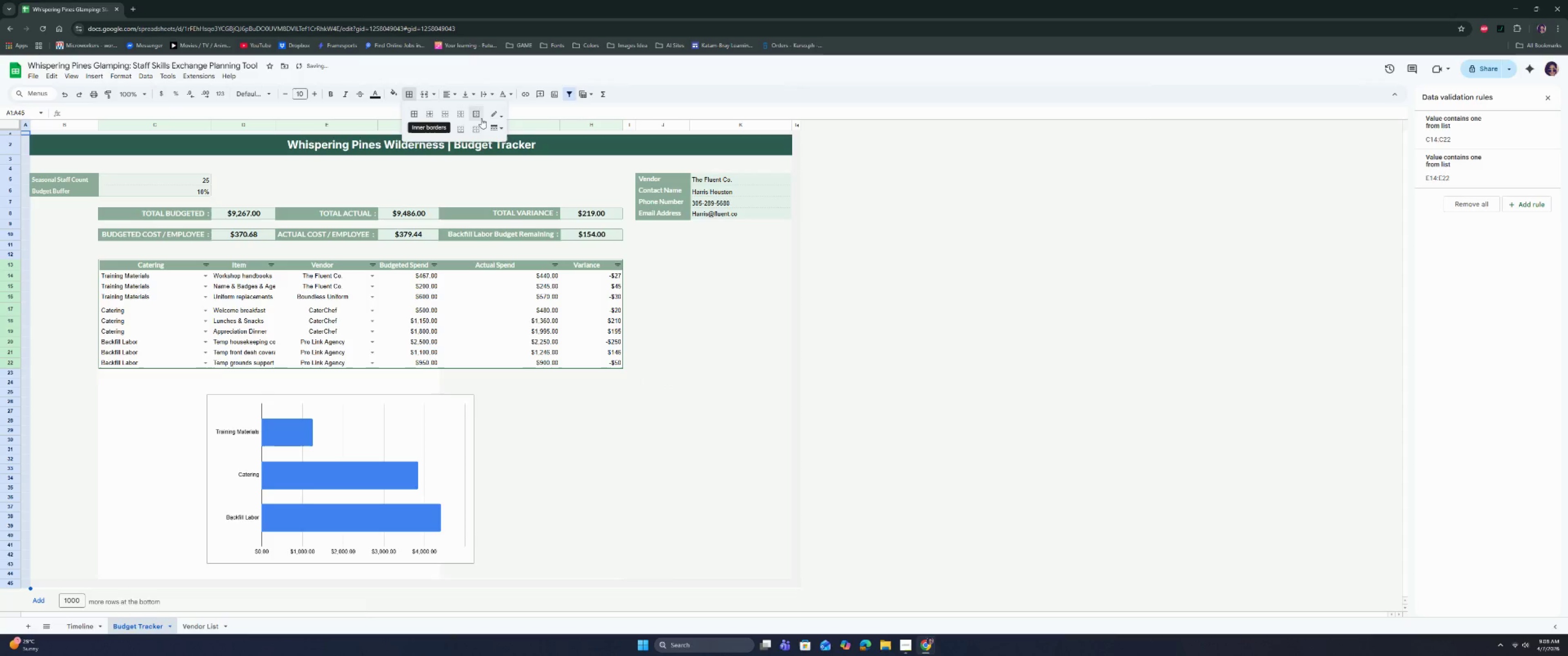 
left_click([498, 116])
 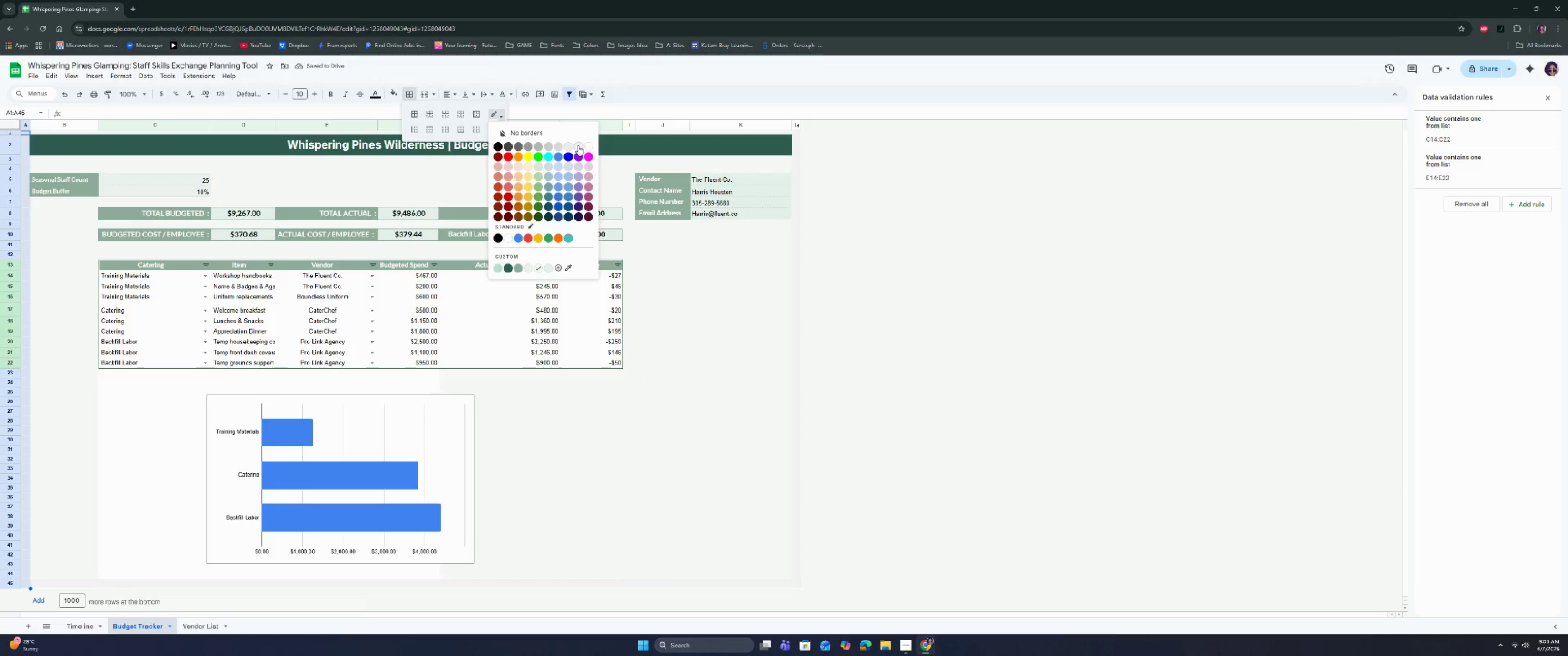 
left_click([581, 146])
 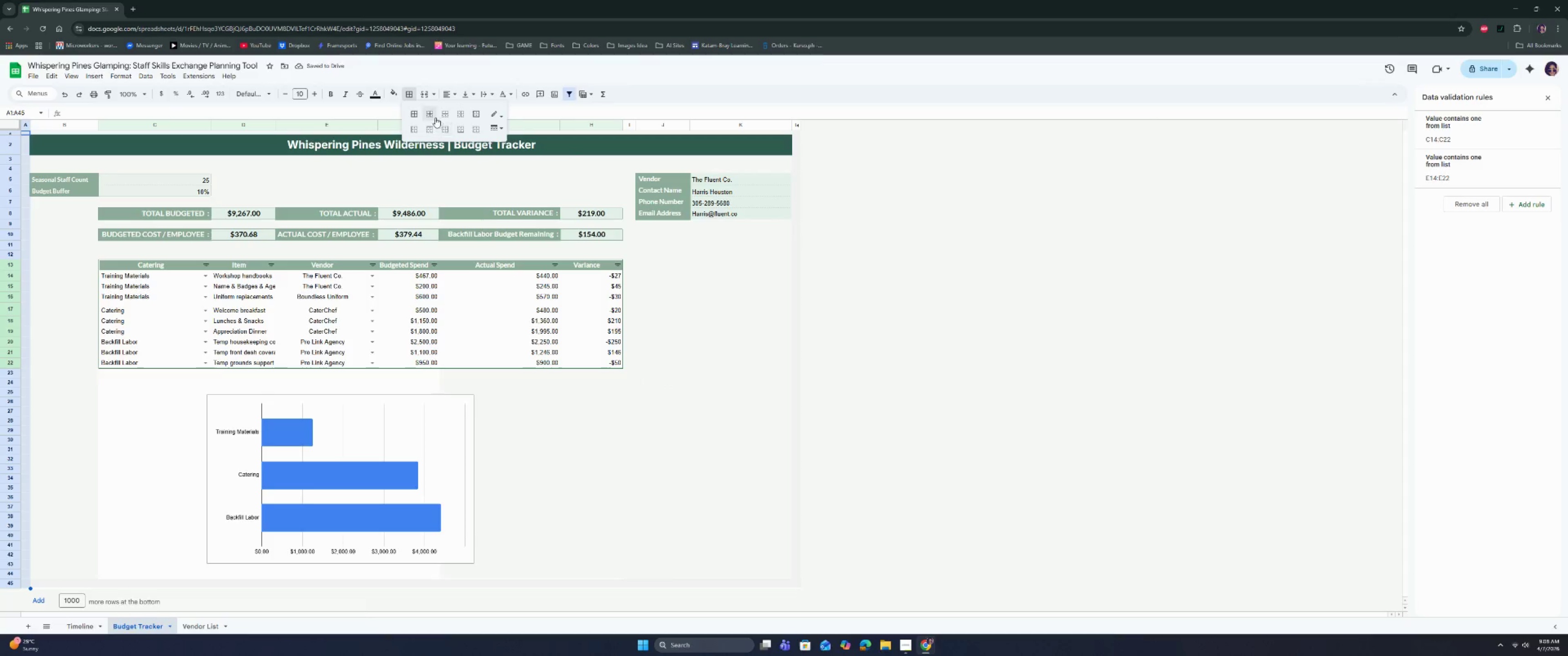 
left_click([430, 113])
 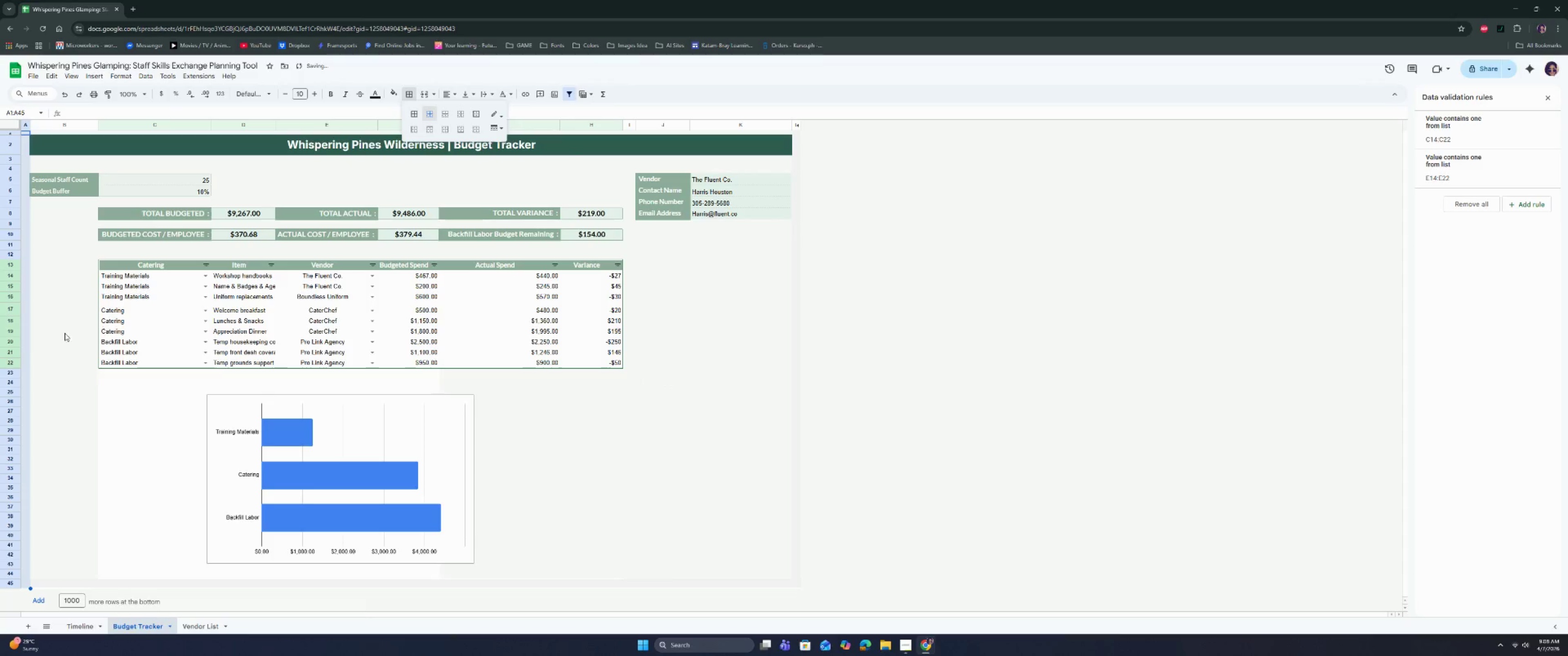 
left_click([15, 349])
 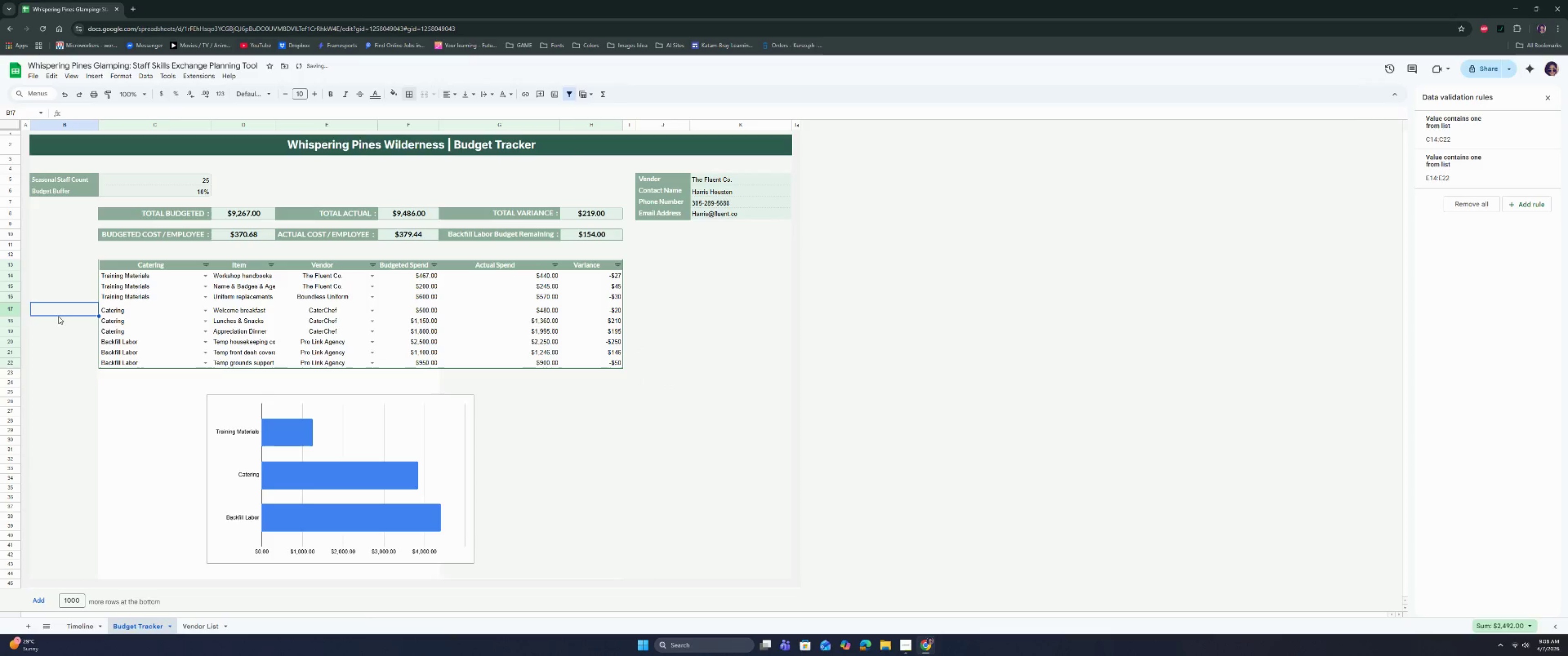 
double_click([66, 381])
 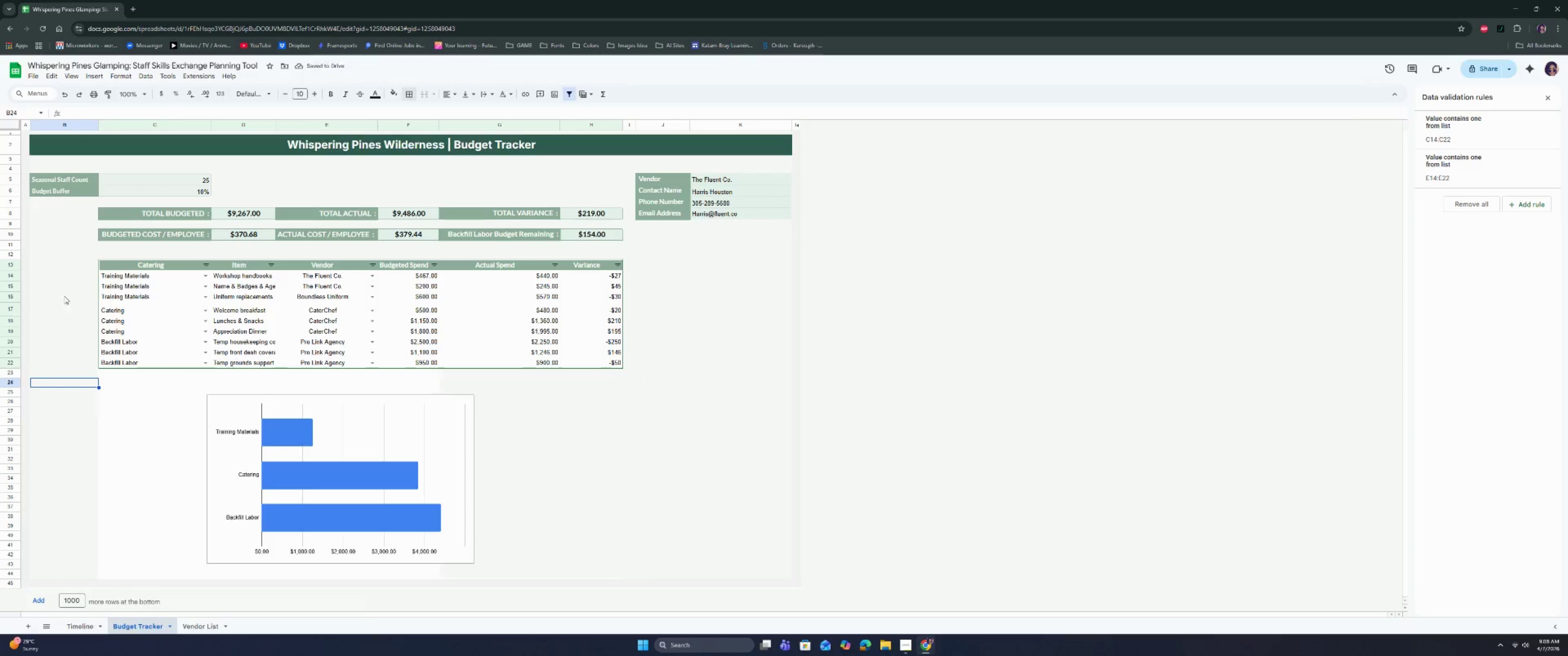 
left_click([64, 277])
 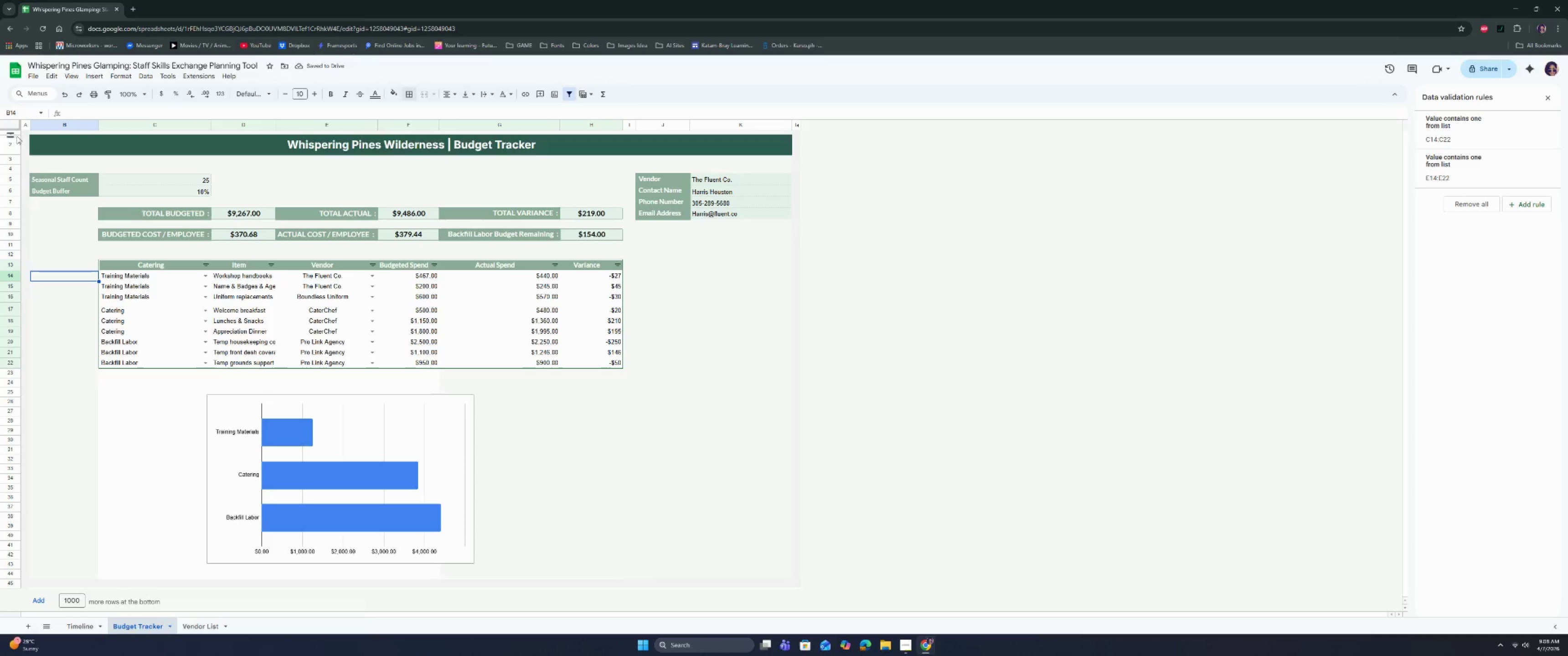 
left_click([24, 133])
 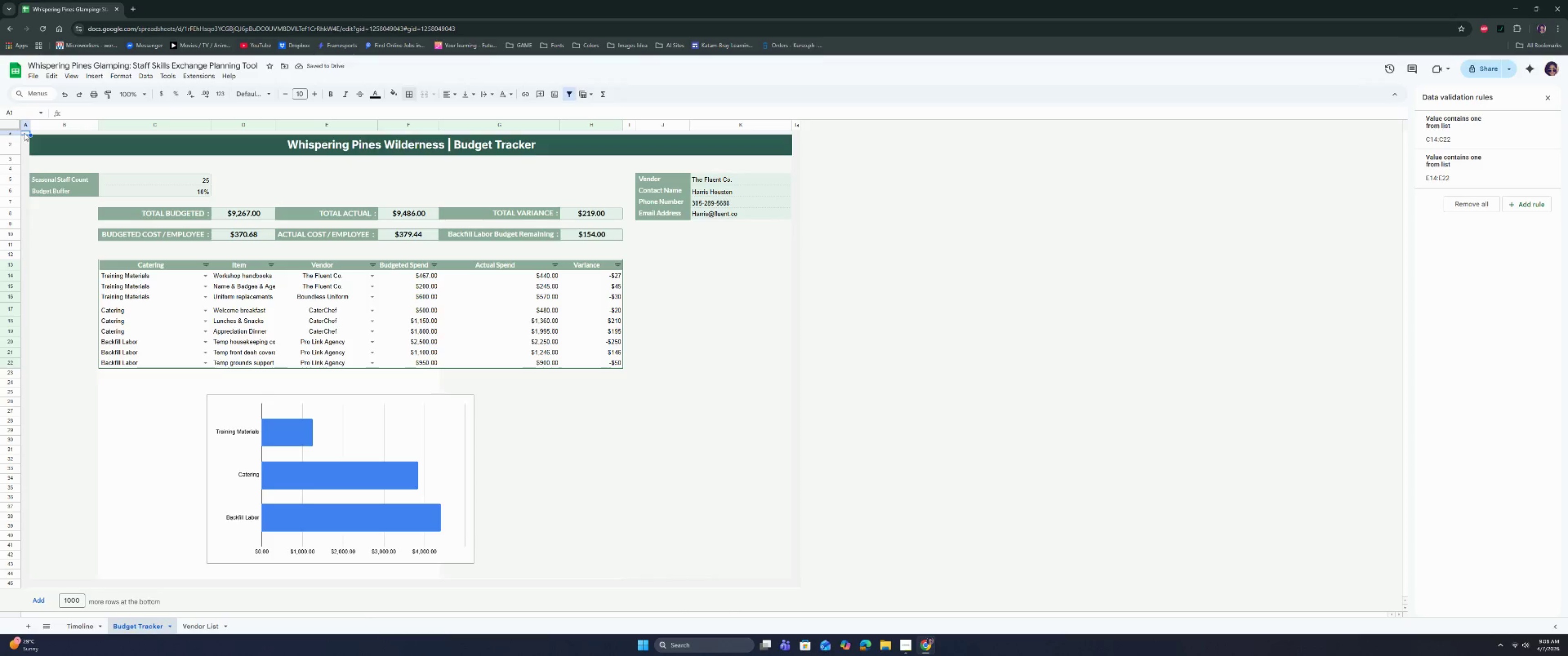 
key(Control+Shift+ArrowRight)
 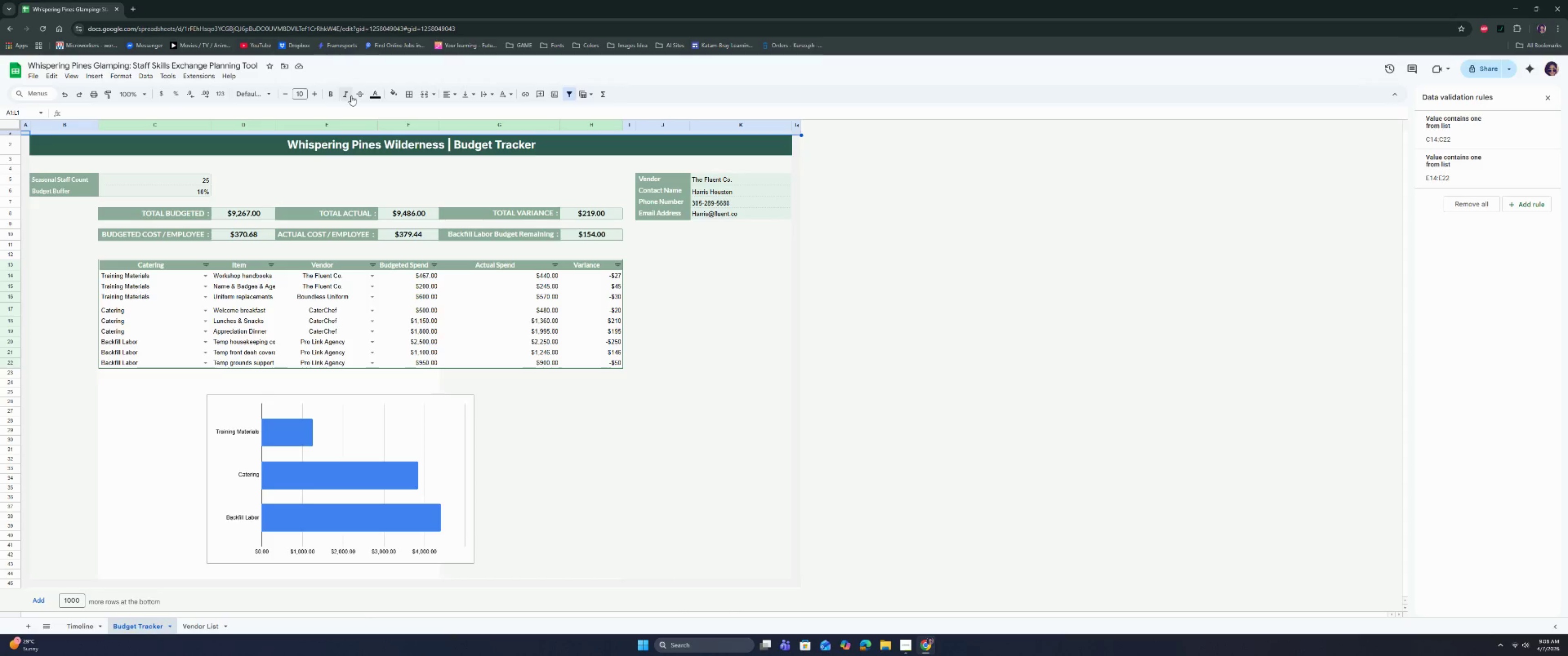 
left_click([391, 89])
 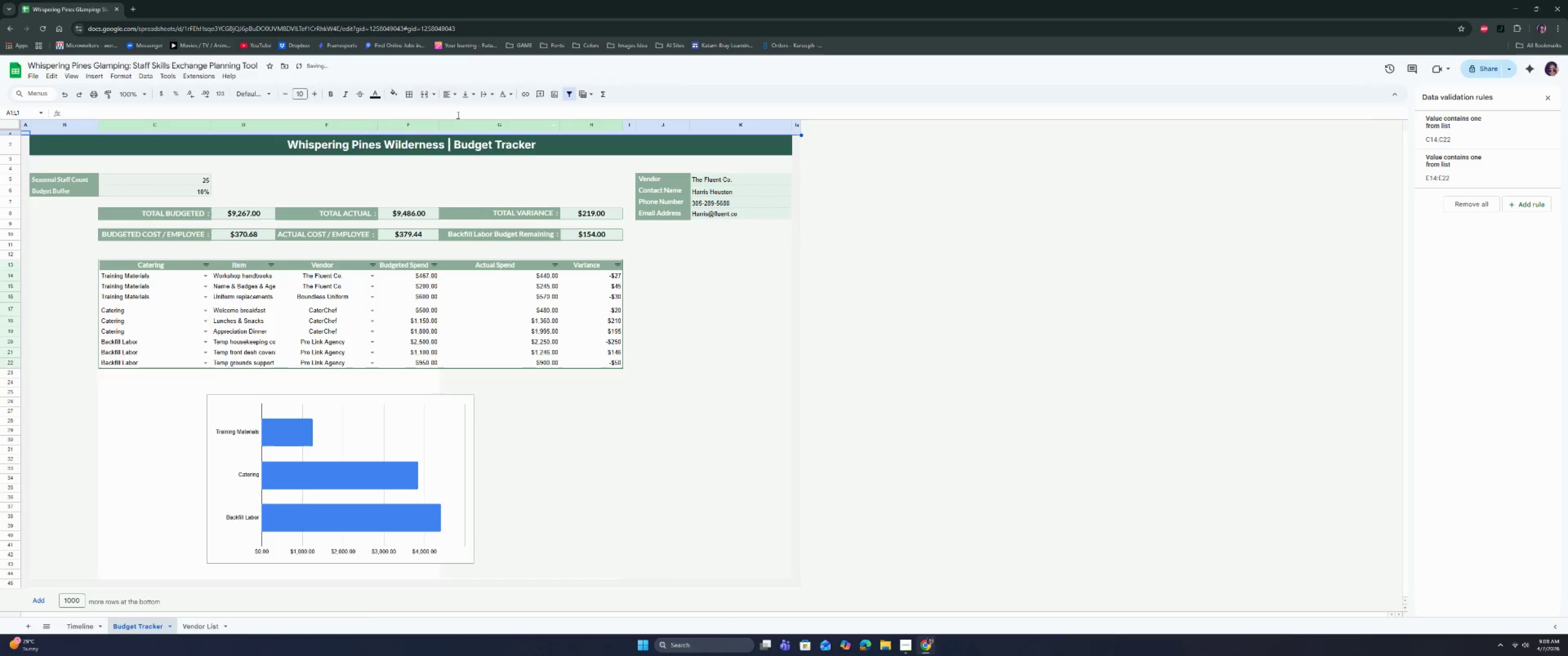 
left_click([412, 97])
 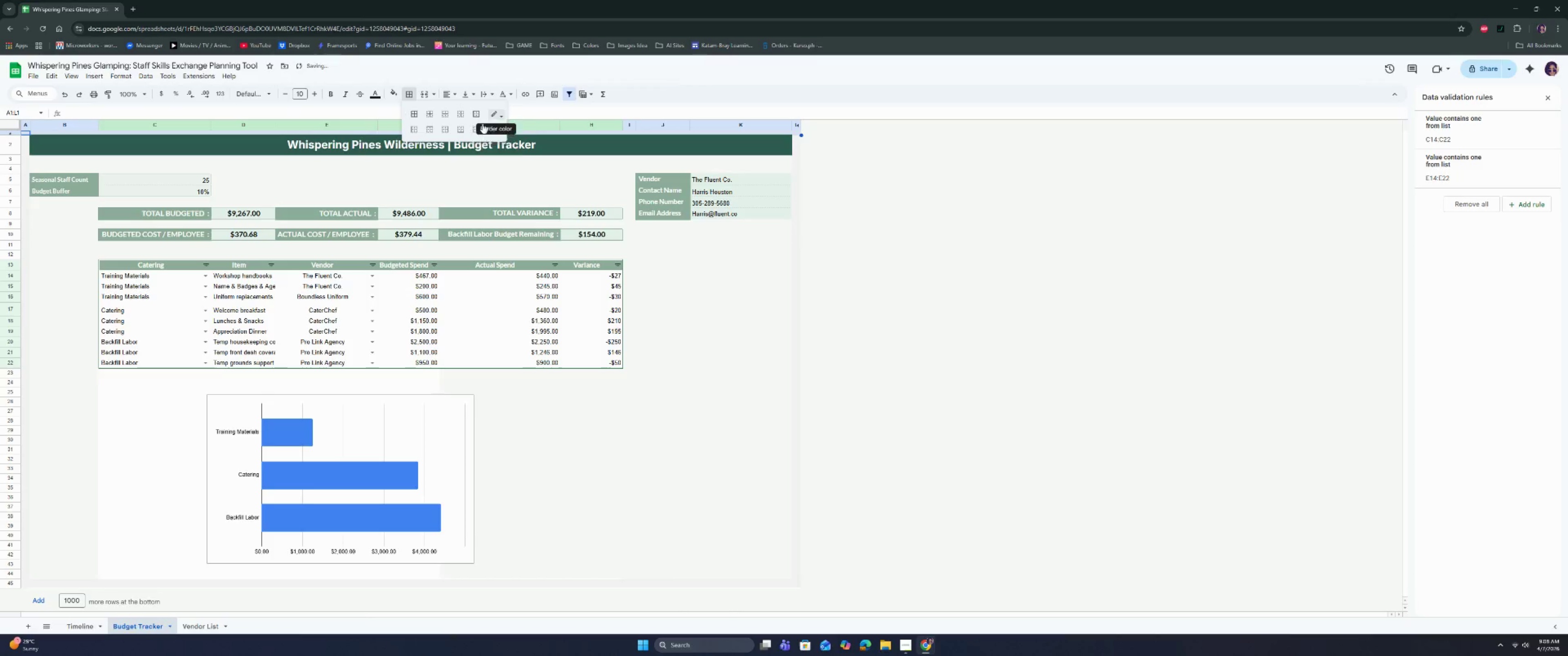 
left_click([429, 113])
 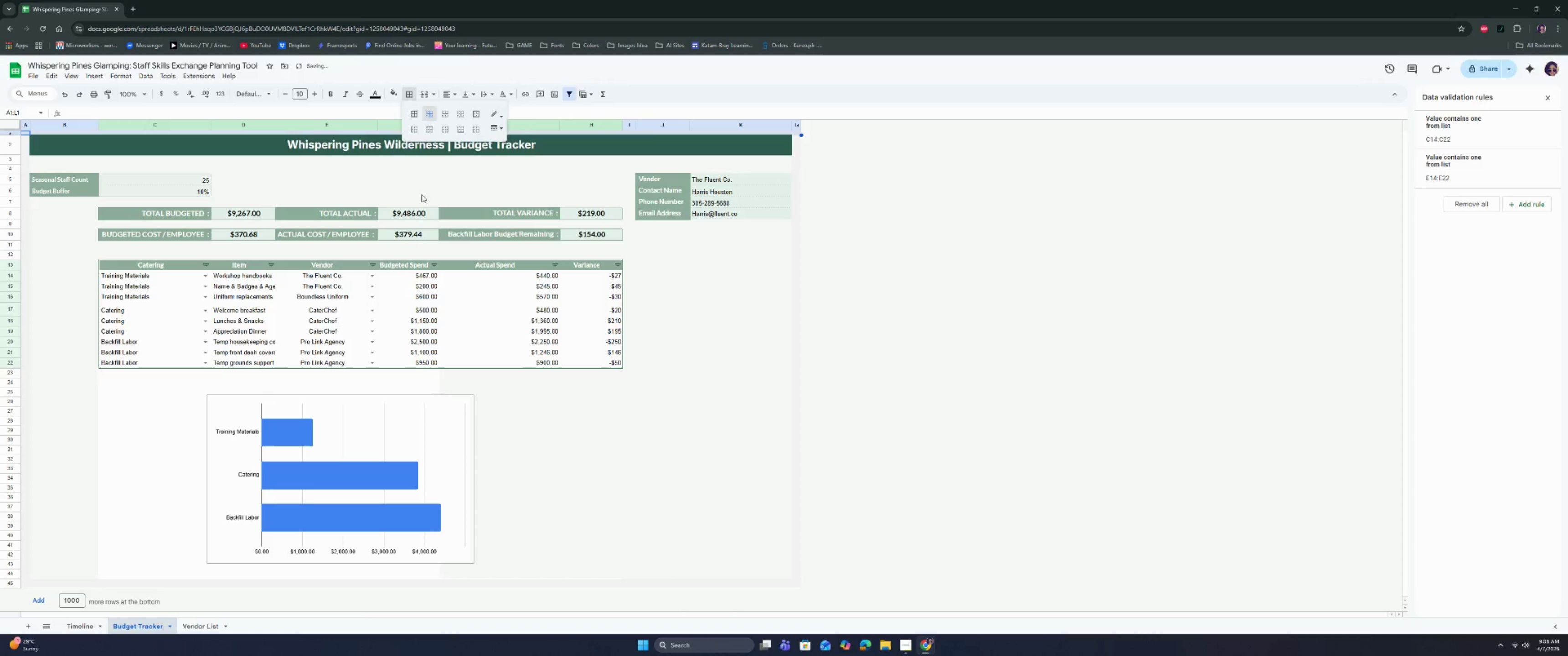 
left_click([418, 174])
 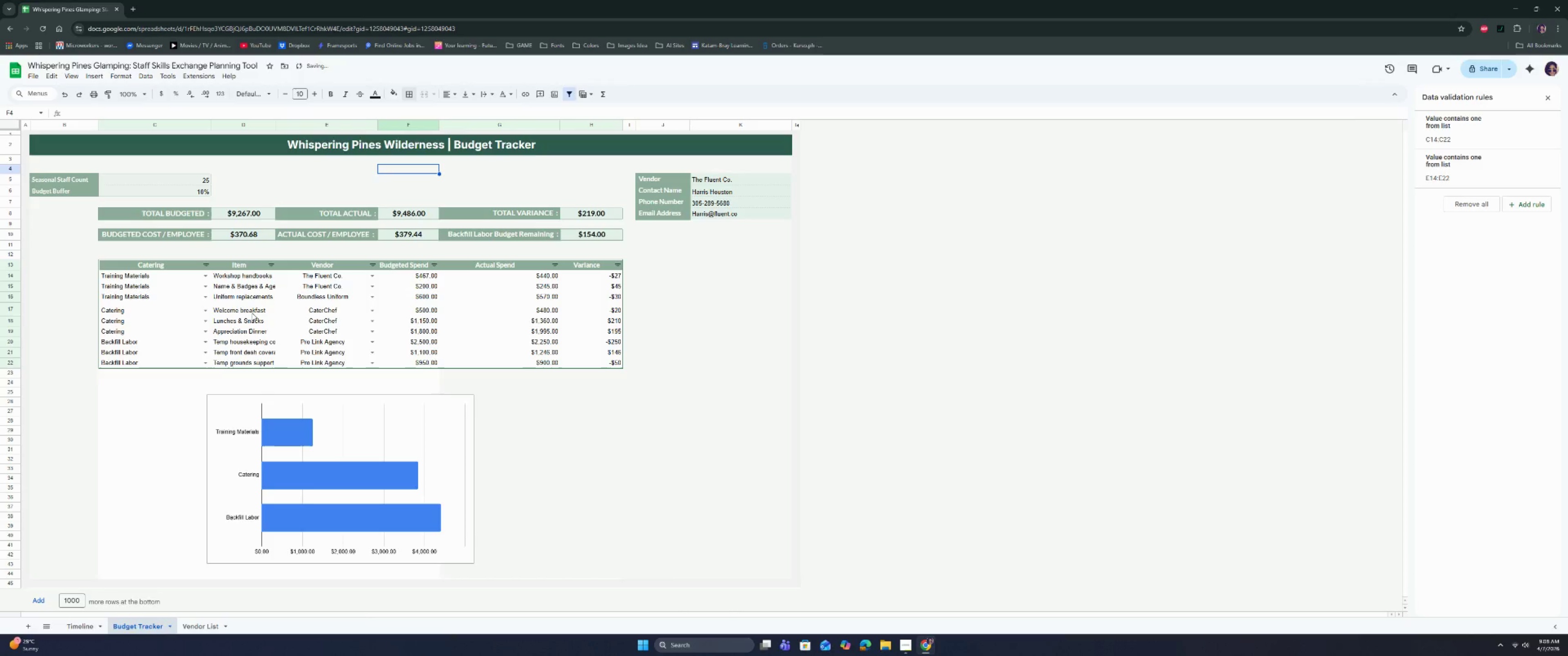 
scroll: coordinate [252, 313], scroll_direction: down, amount: 3.0
 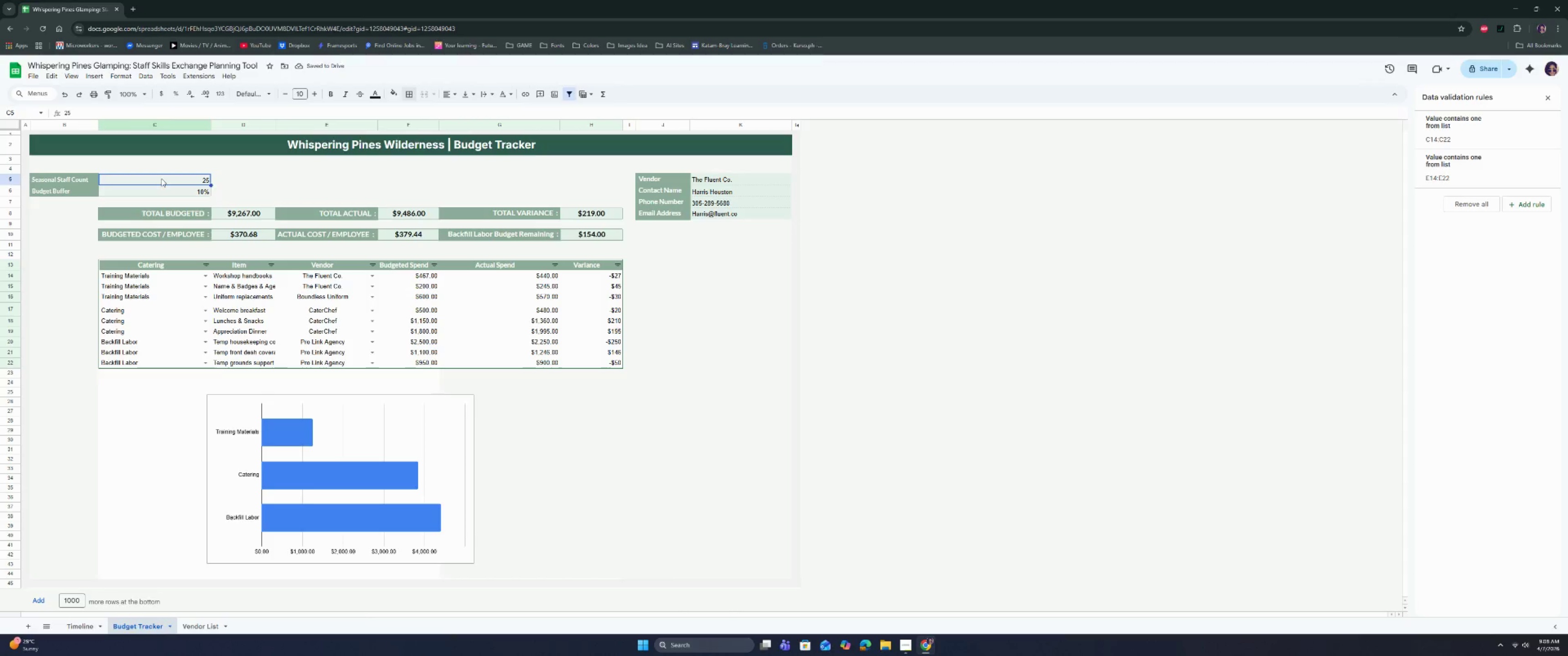 
double_click([160, 190])
 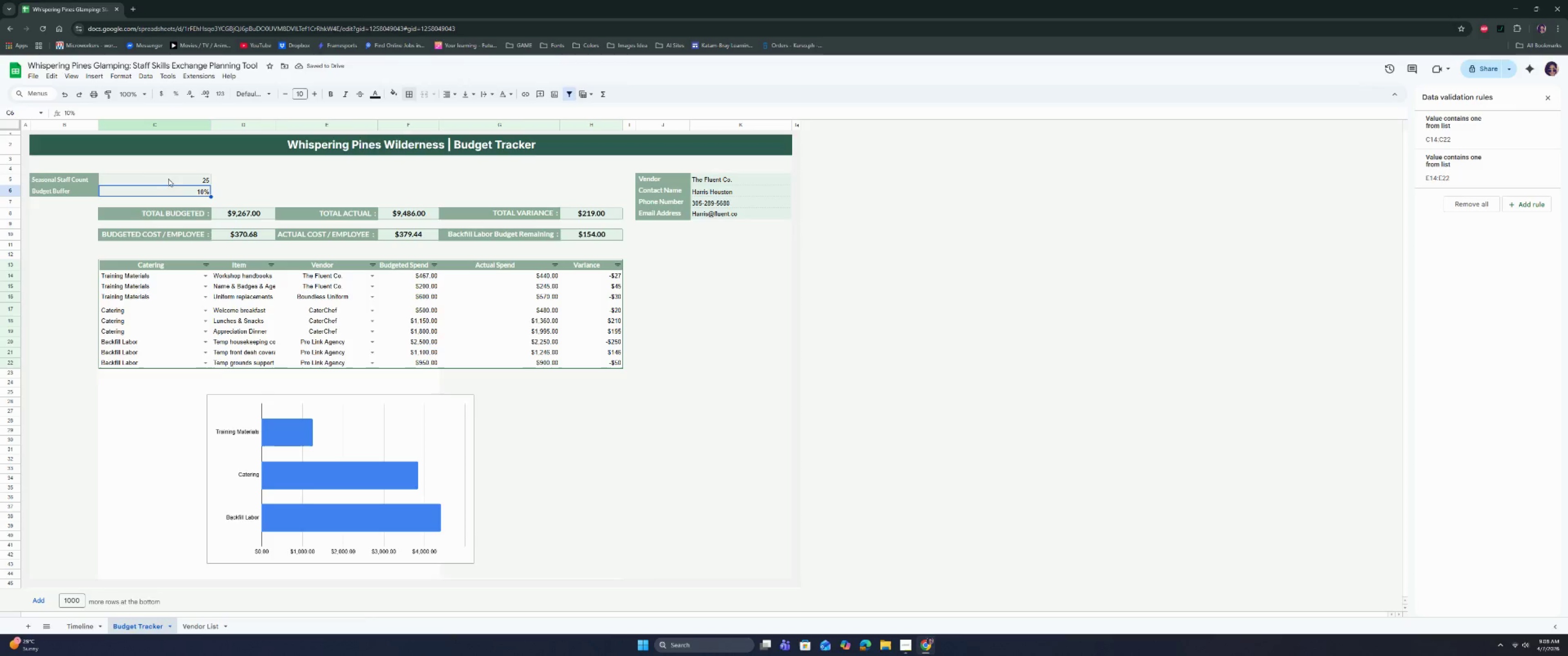 
left_click([168, 178])
 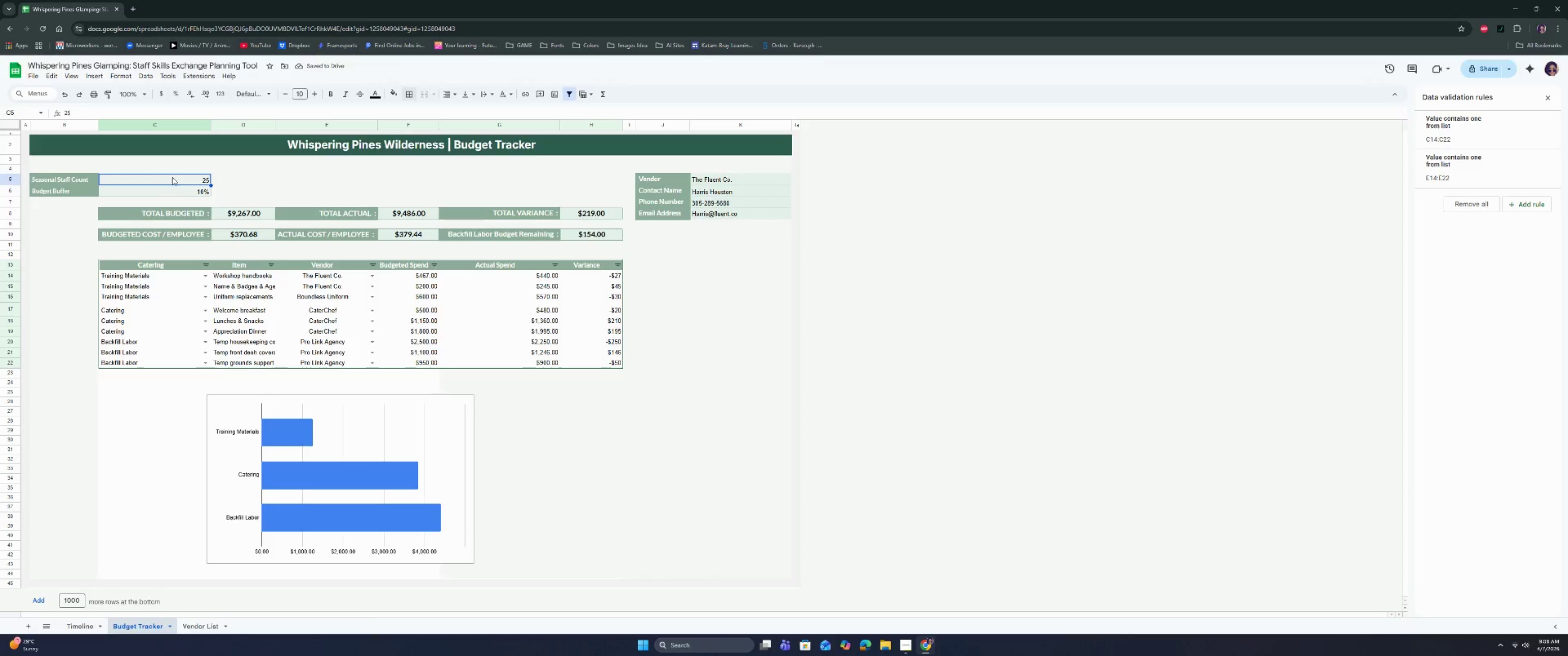 
left_click_drag(start_coordinate=[172, 177], to_coordinate=[171, 189])
 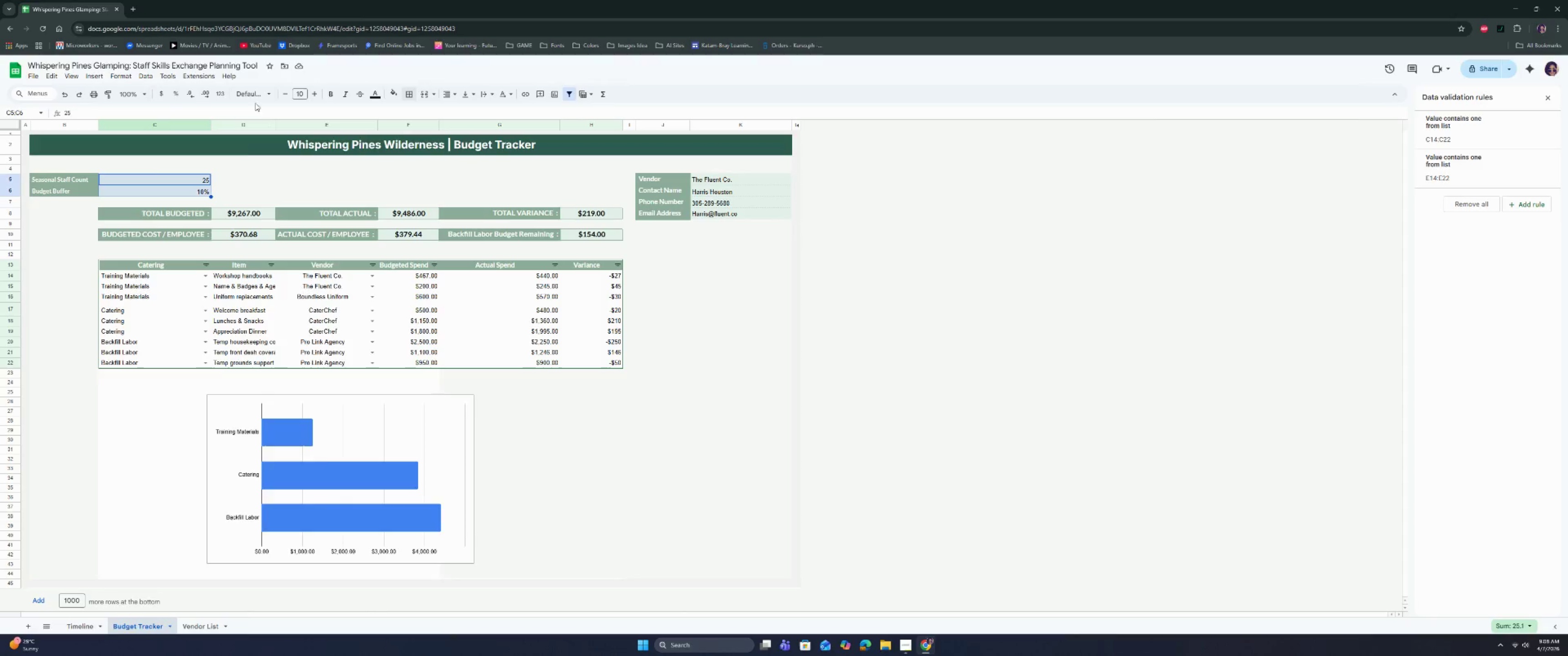 
left_click([255, 96])
 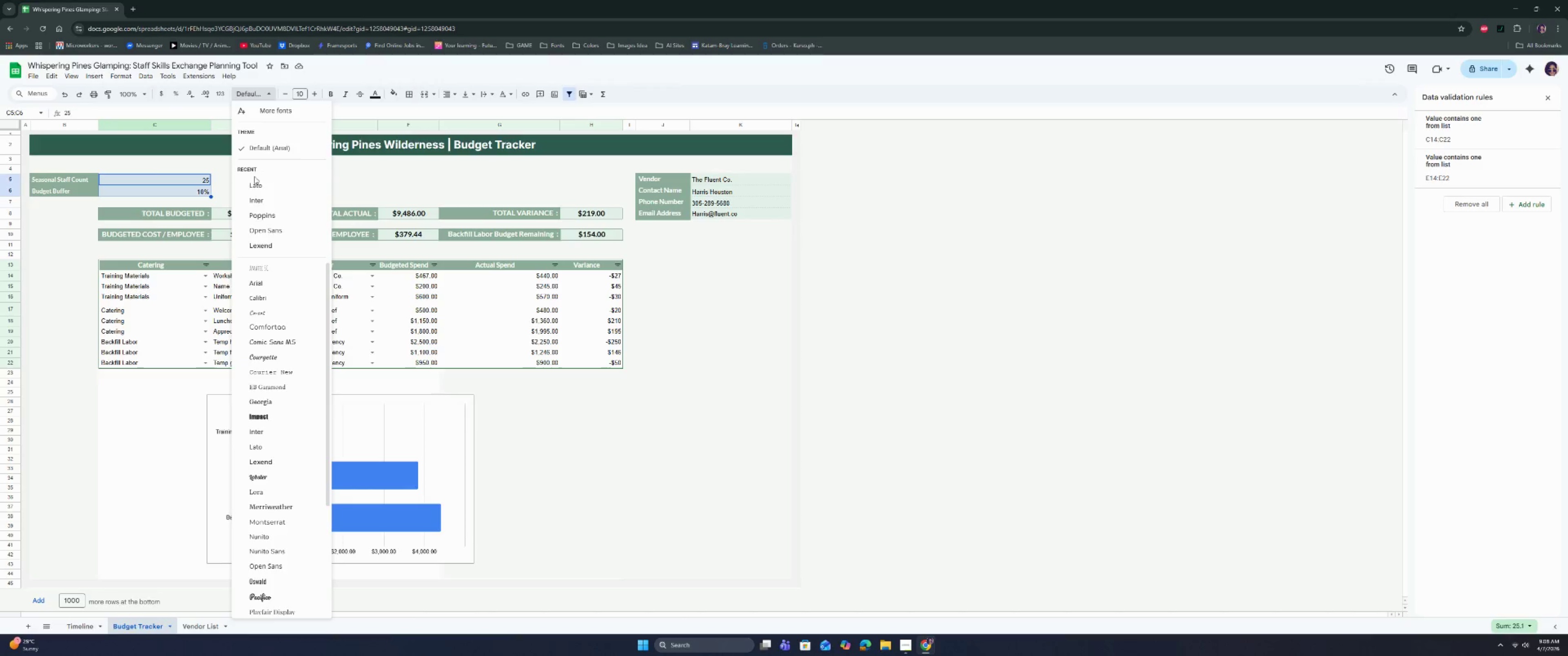 
left_click([254, 182])
 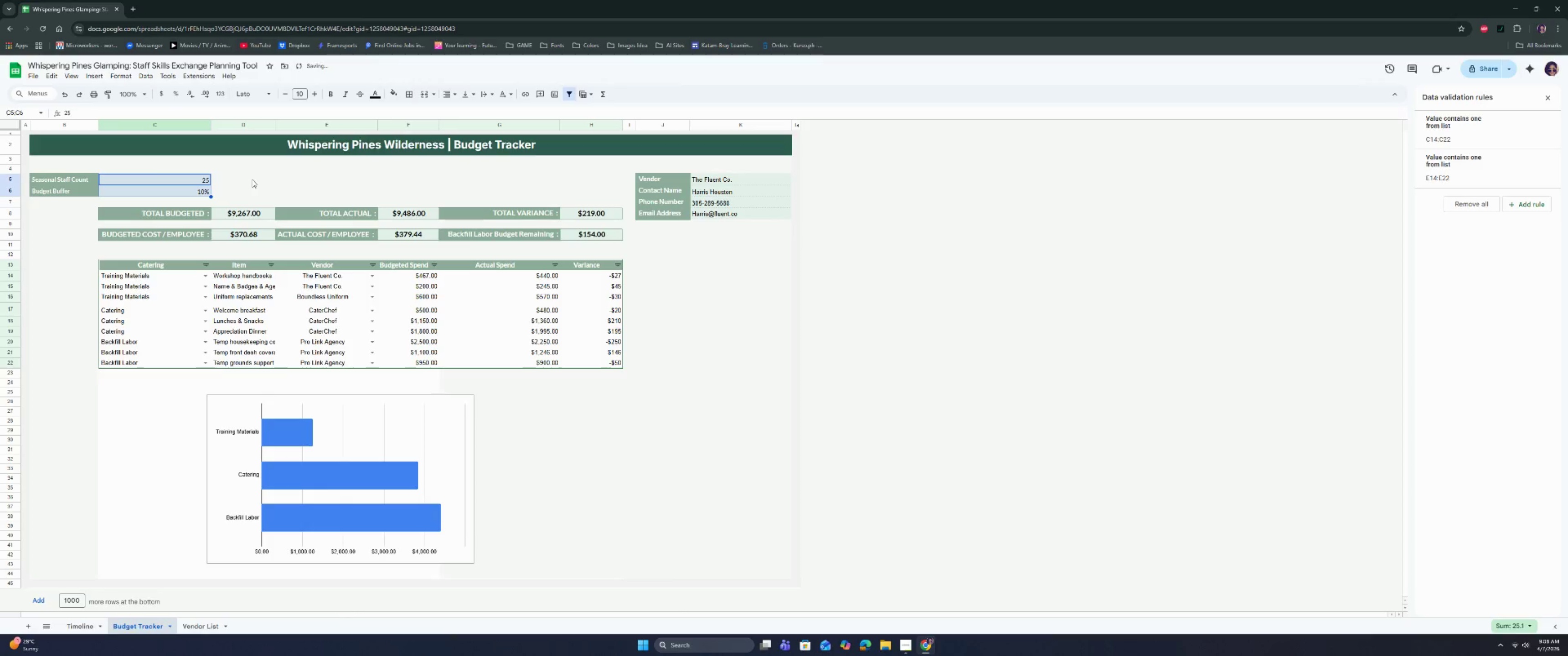 
left_click([252, 179])
 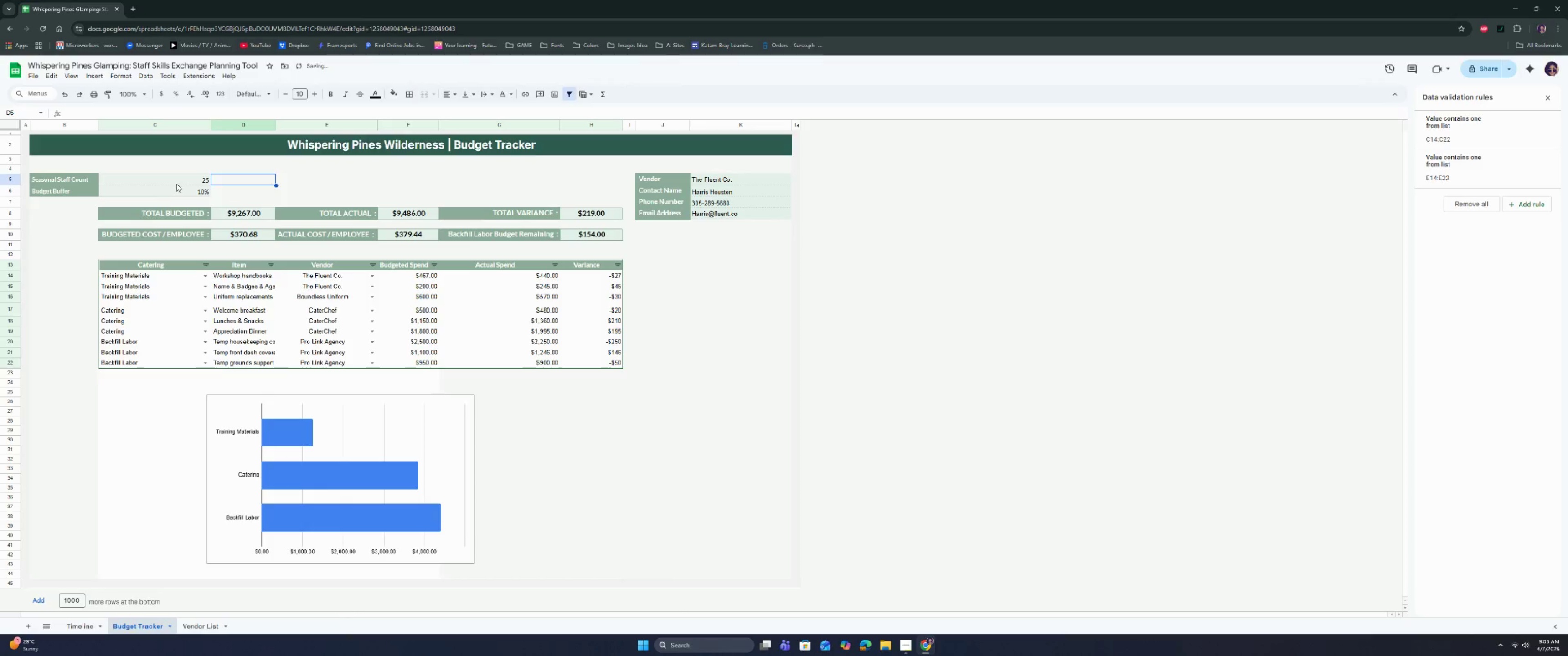 
left_click_drag(start_coordinate=[178, 180], to_coordinate=[177, 190])
 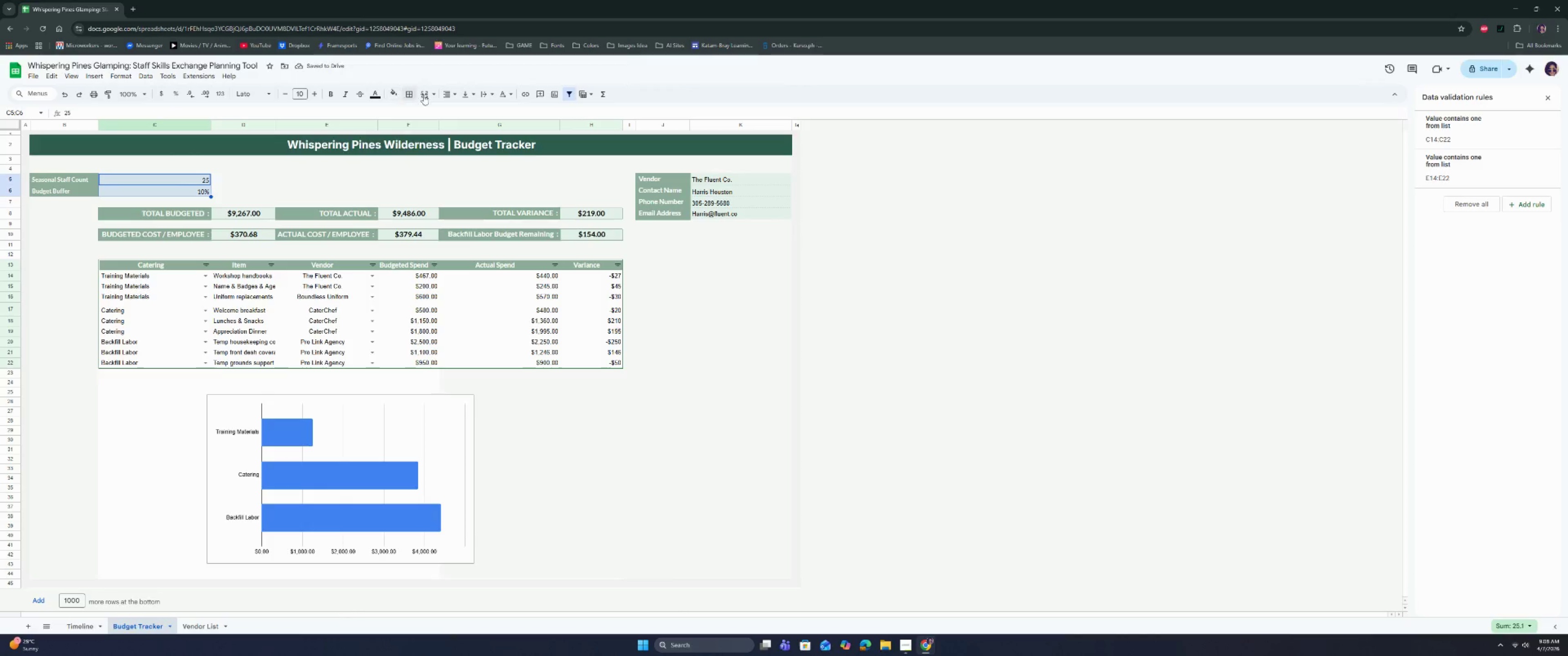 
left_click([443, 93])
 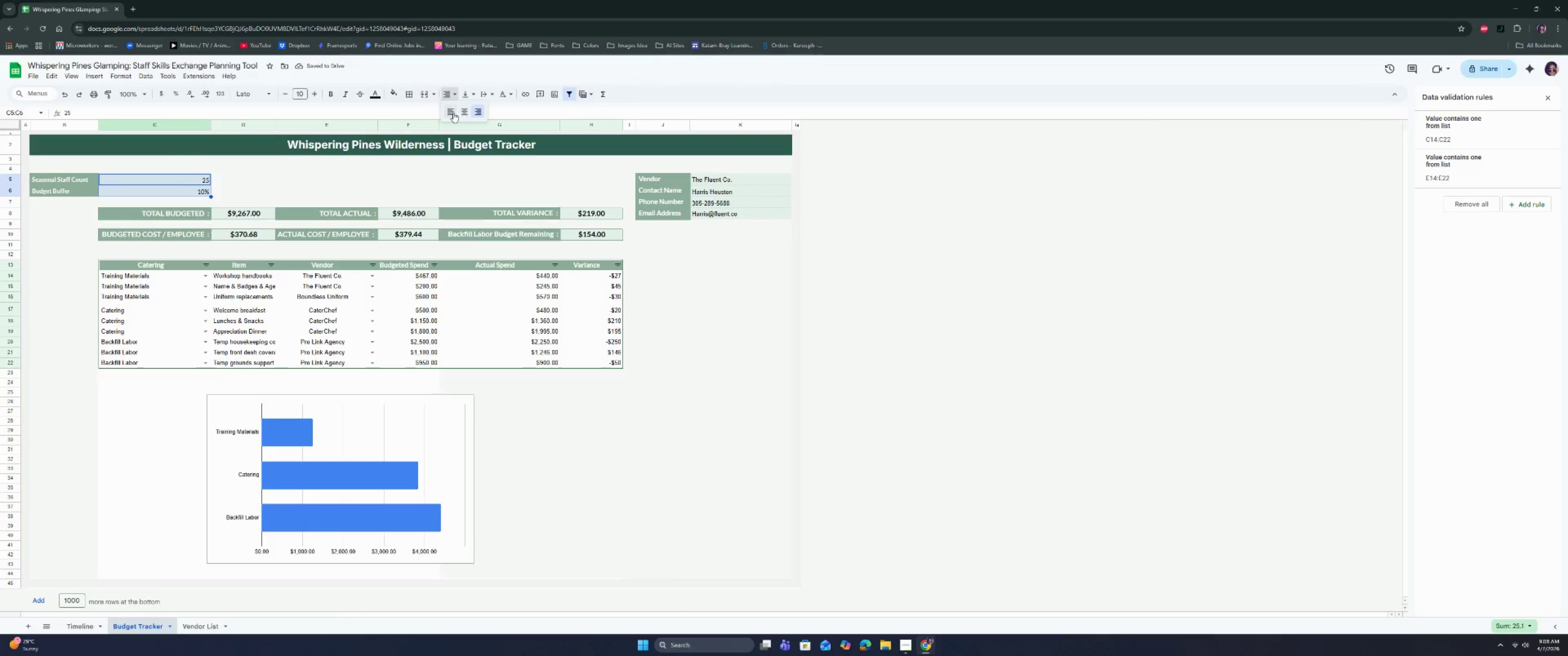 
left_click([450, 113])
 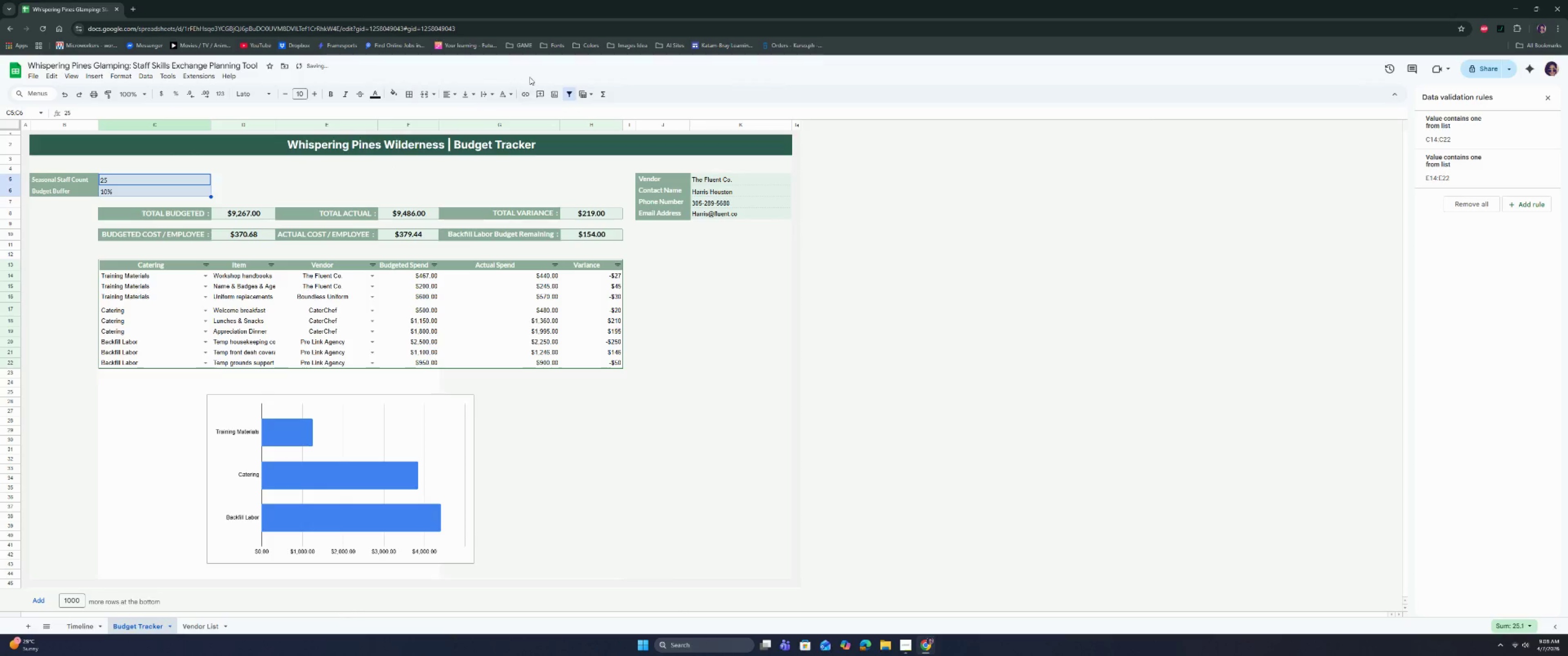 
left_click([454, 94])
 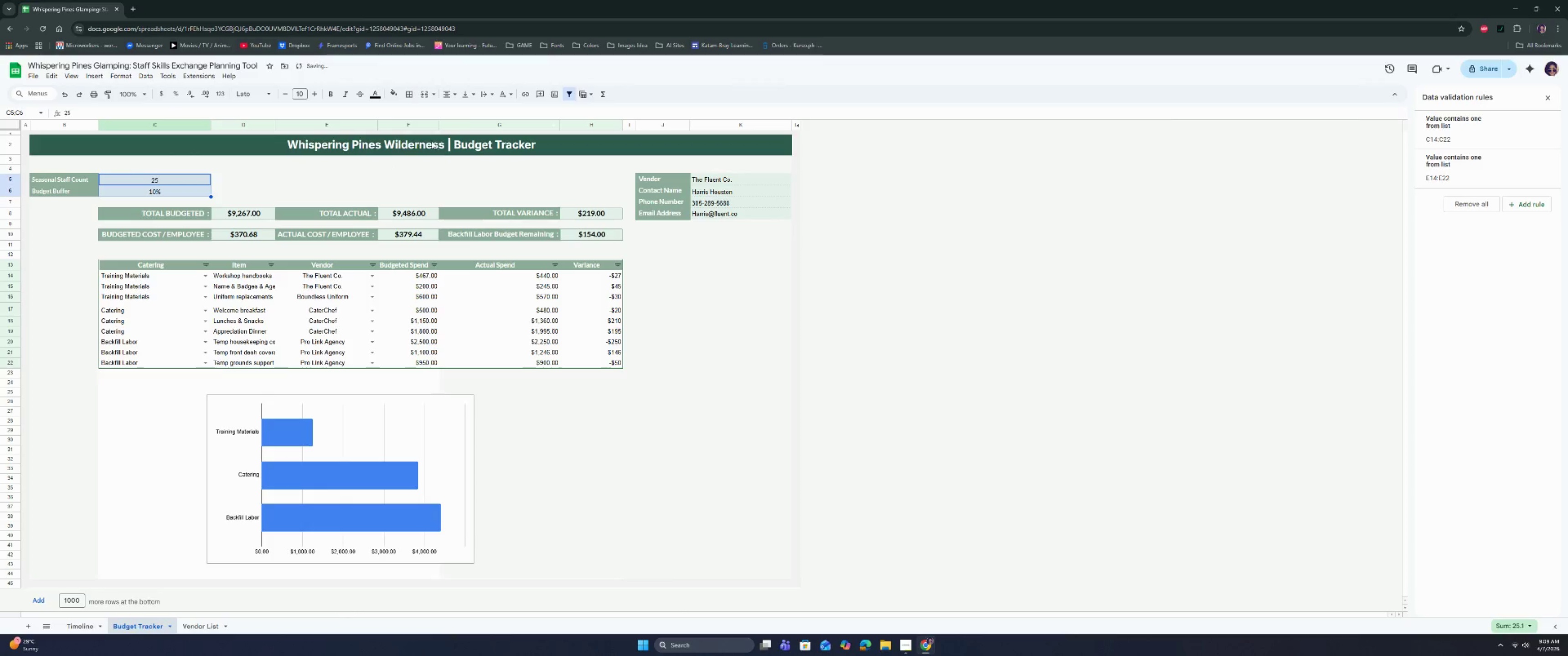 
left_click([401, 162])
 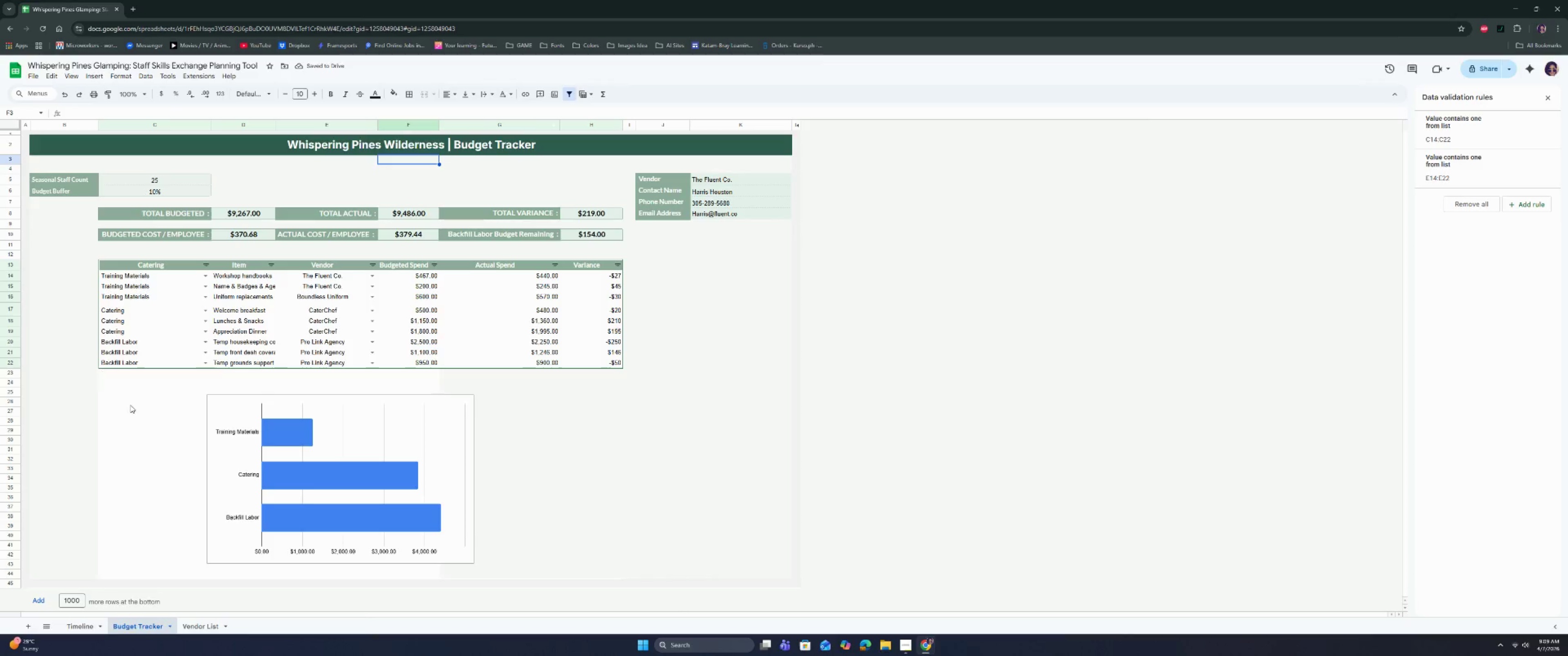 
scroll: coordinate [149, 422], scroll_direction: down, amount: 4.0
 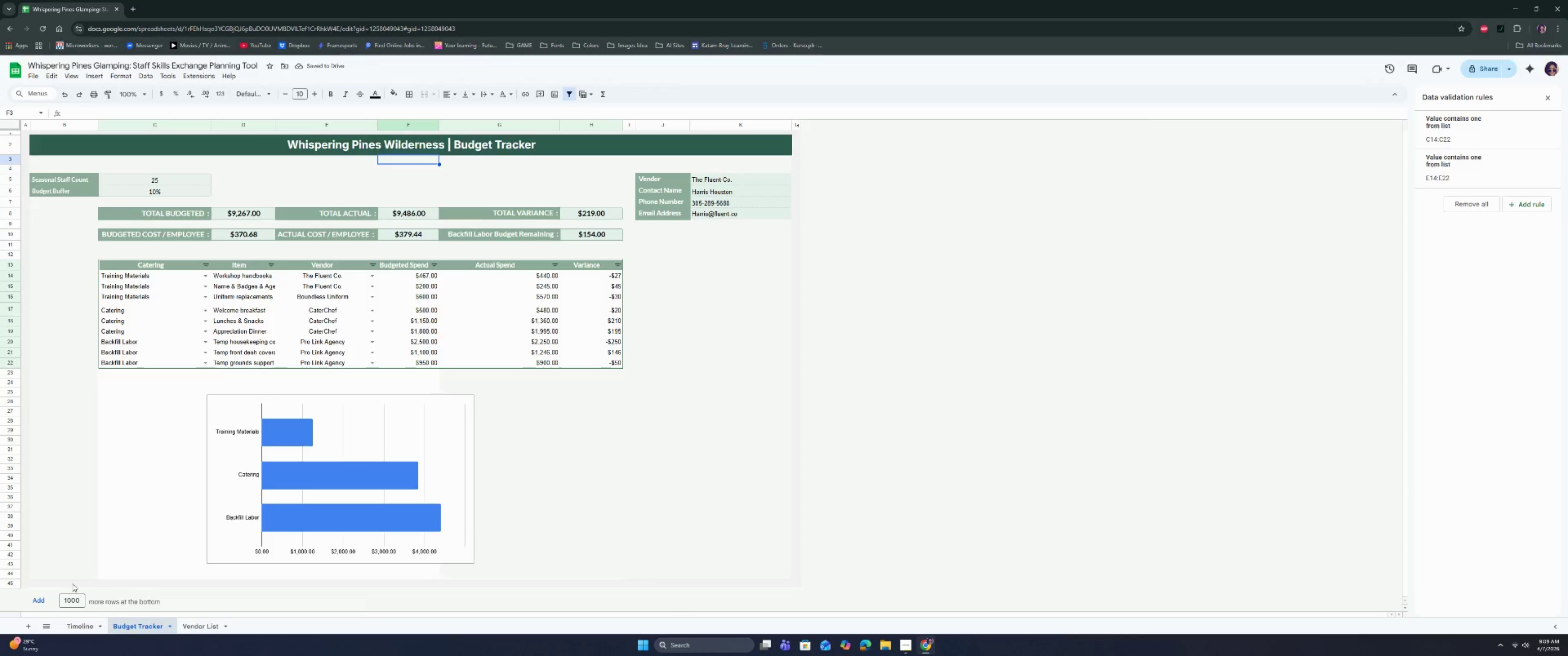 
left_click([72, 584])
 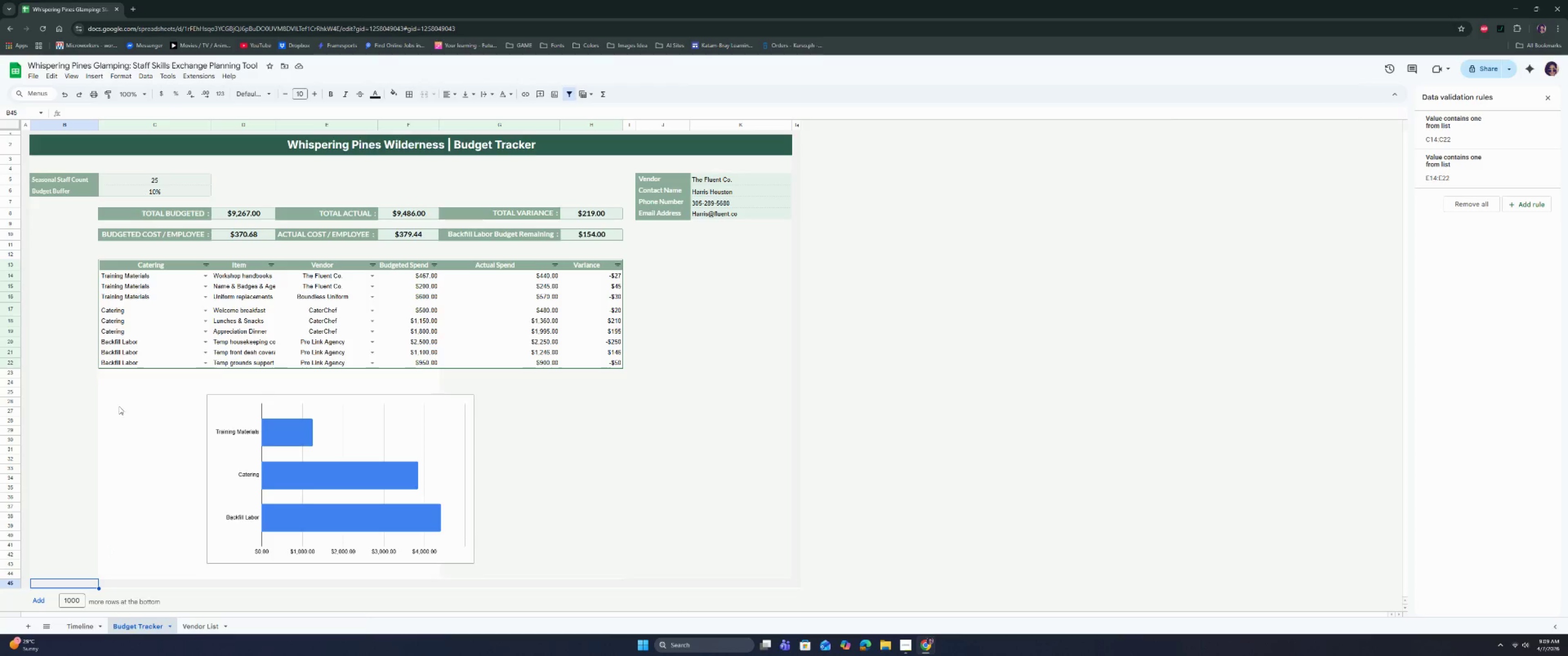 
left_click_drag(start_coordinate=[110, 373], to_coordinate=[726, 576])
 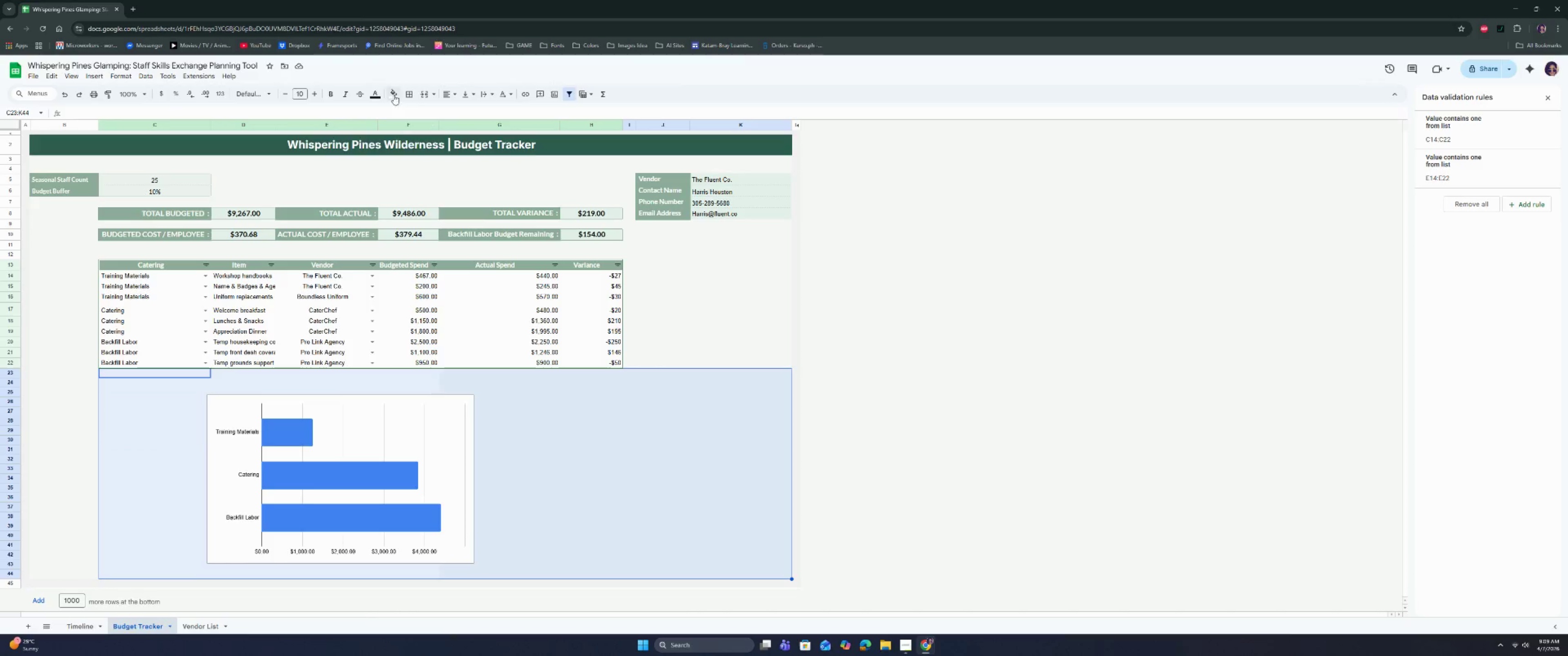 
left_click([411, 94])
 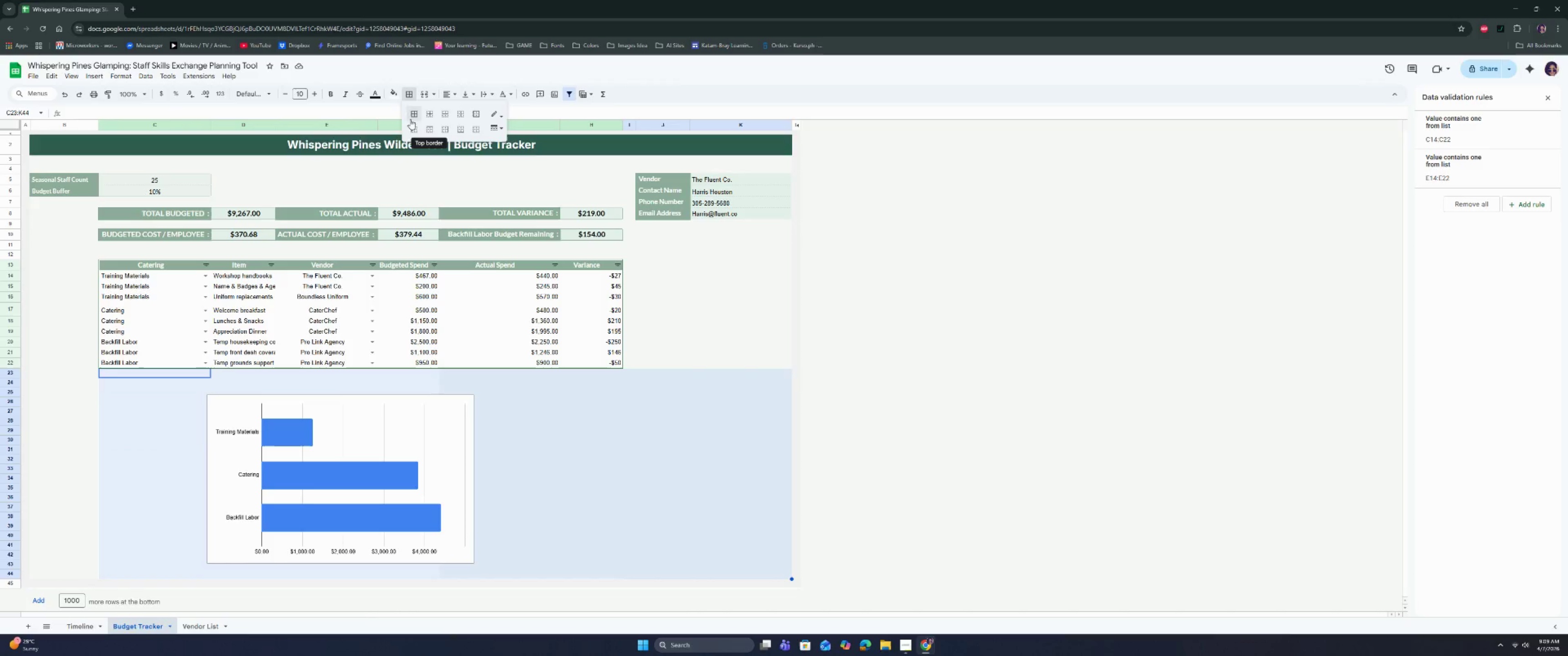 
left_click([497, 114])
 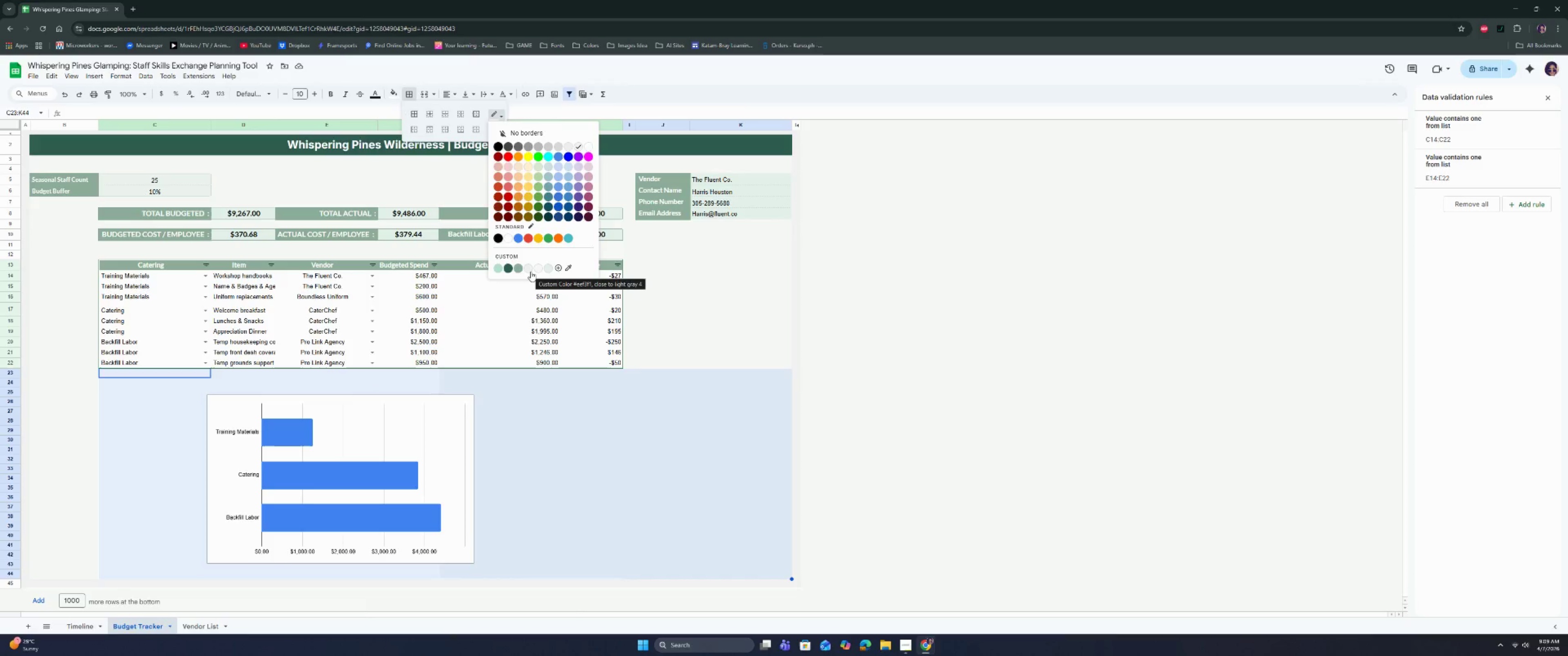 
left_click([531, 272])
 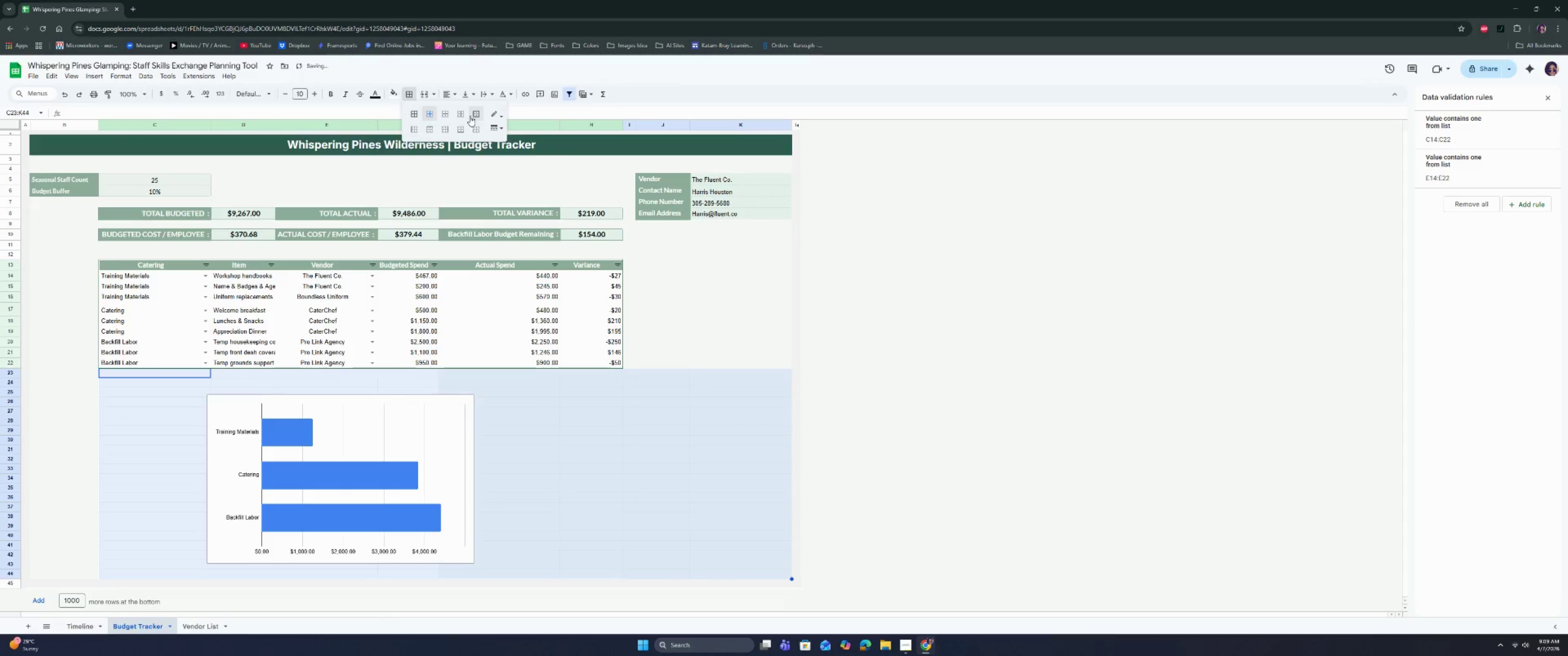 
left_click([463, 132])
 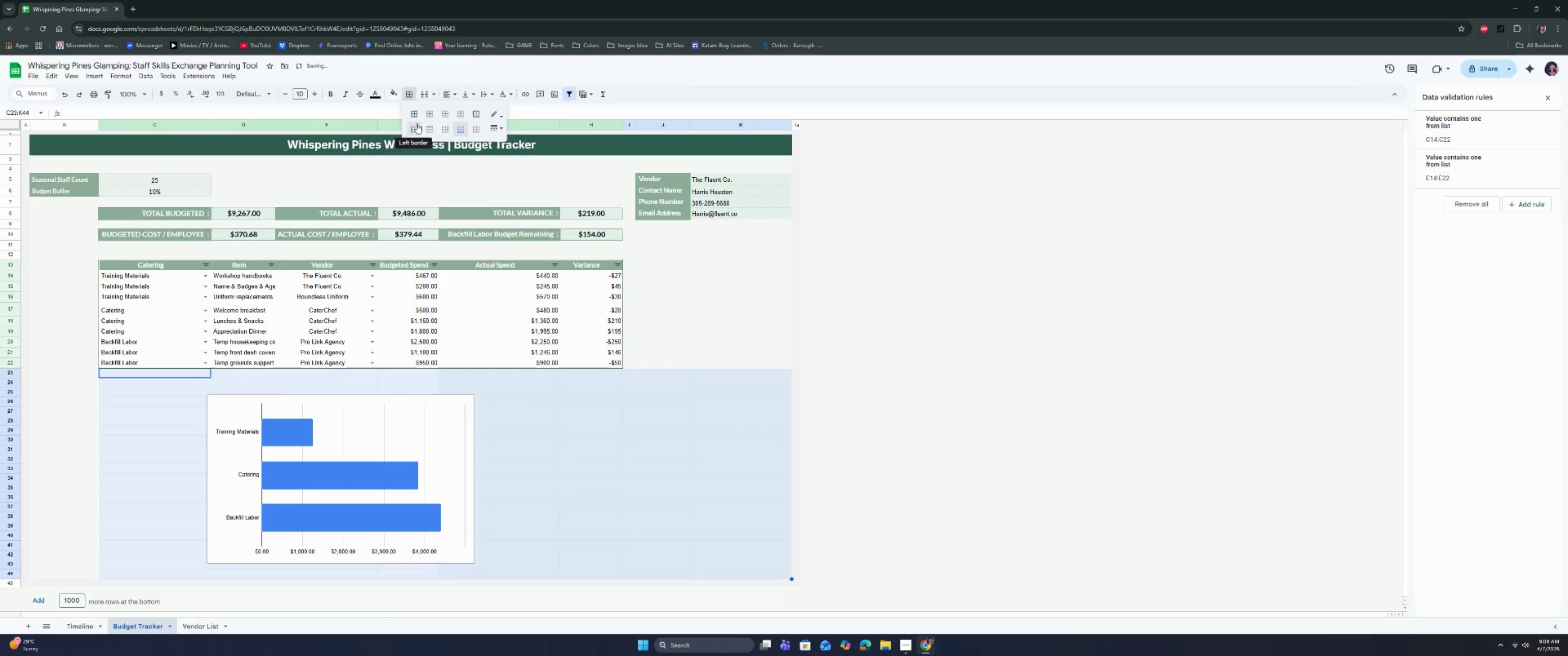 
left_click([416, 128])
 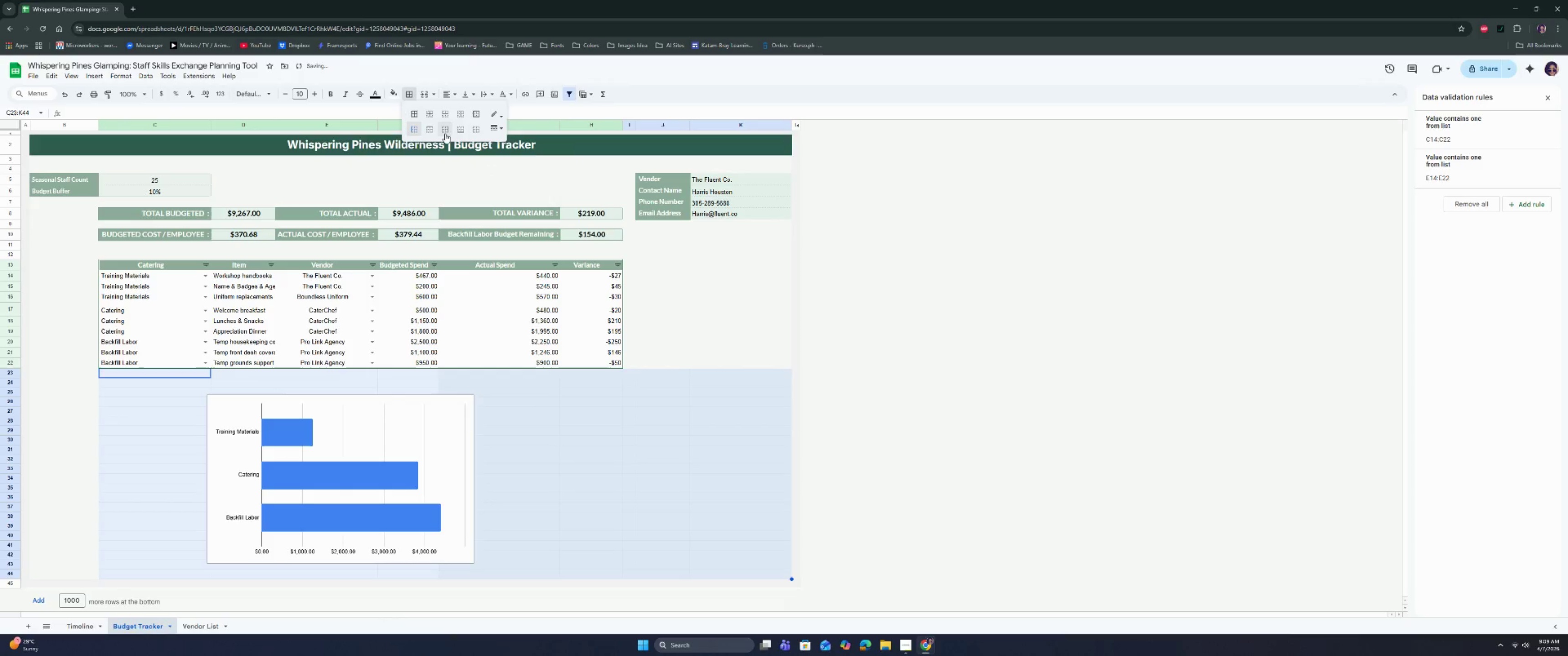 
left_click([448, 131])
 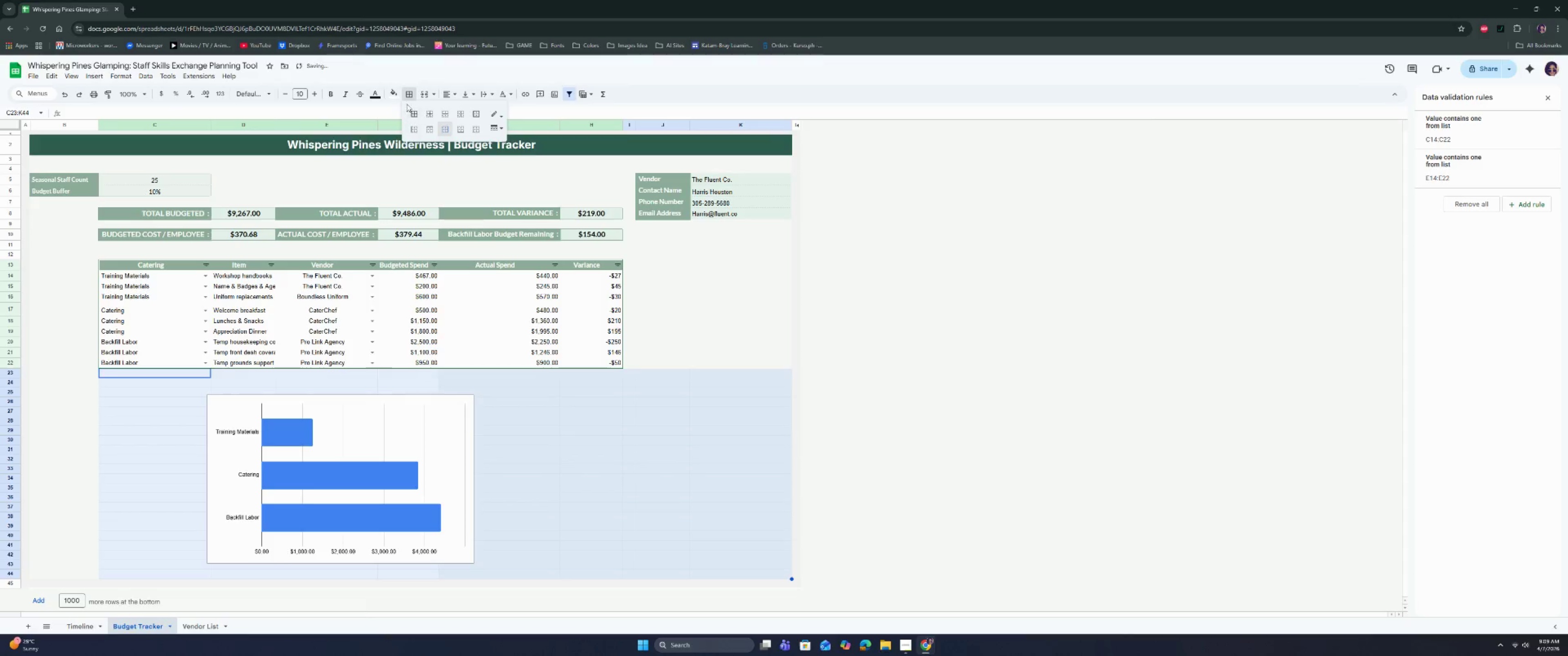 
left_click([395, 97])
 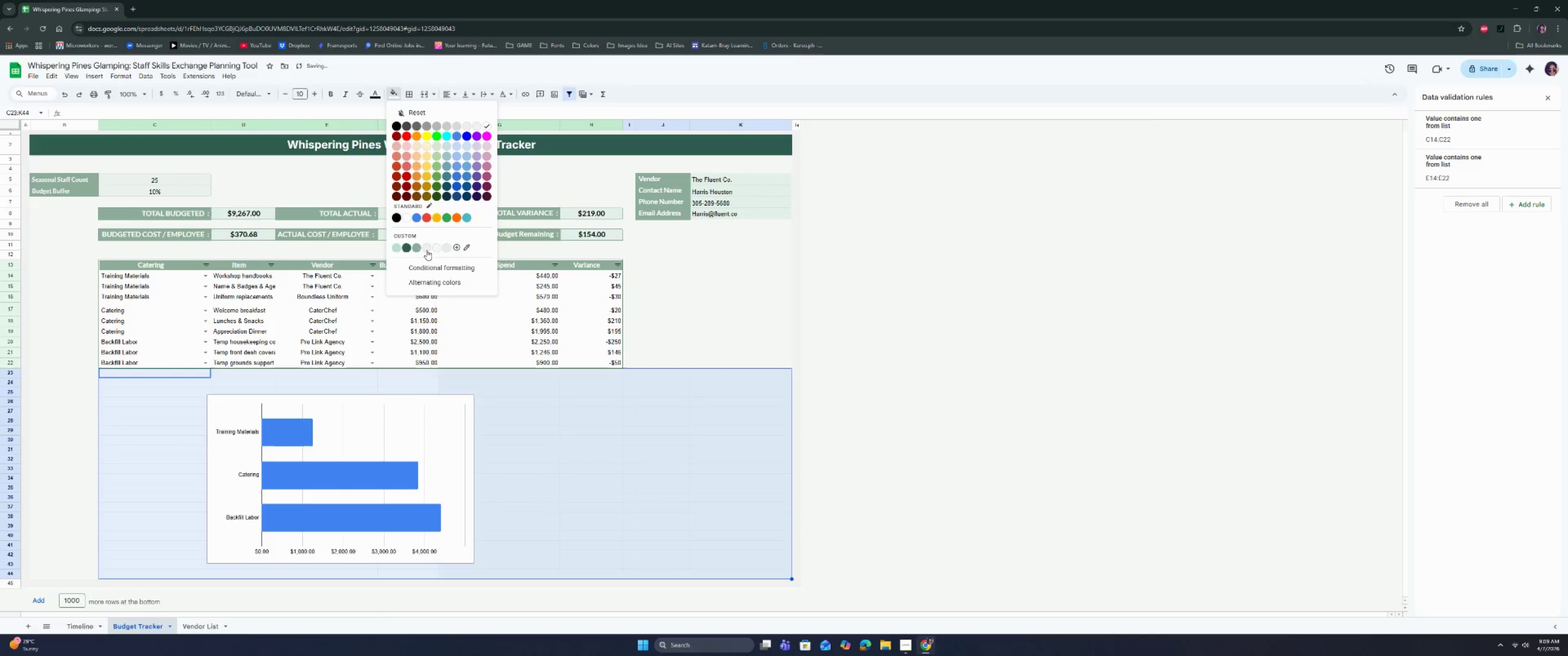 
left_click([424, 250])
 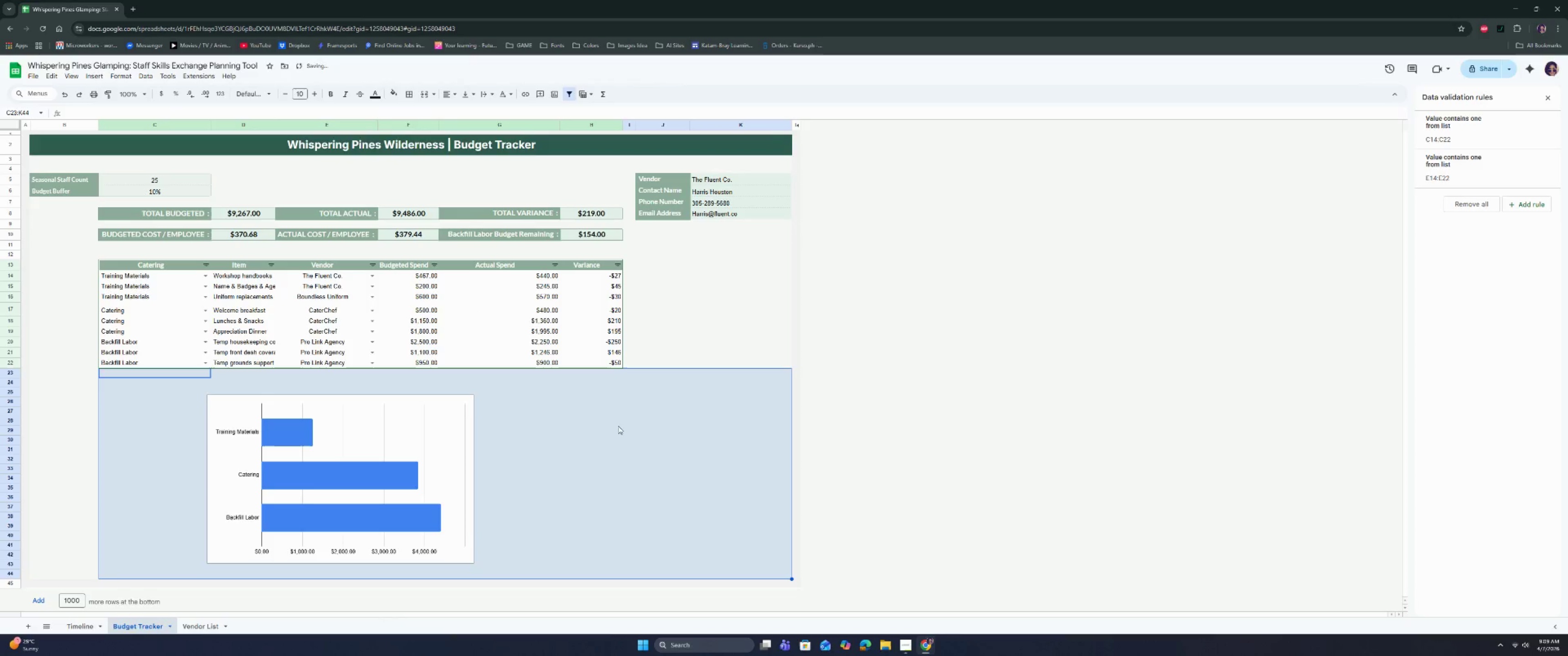 
left_click([692, 460])
 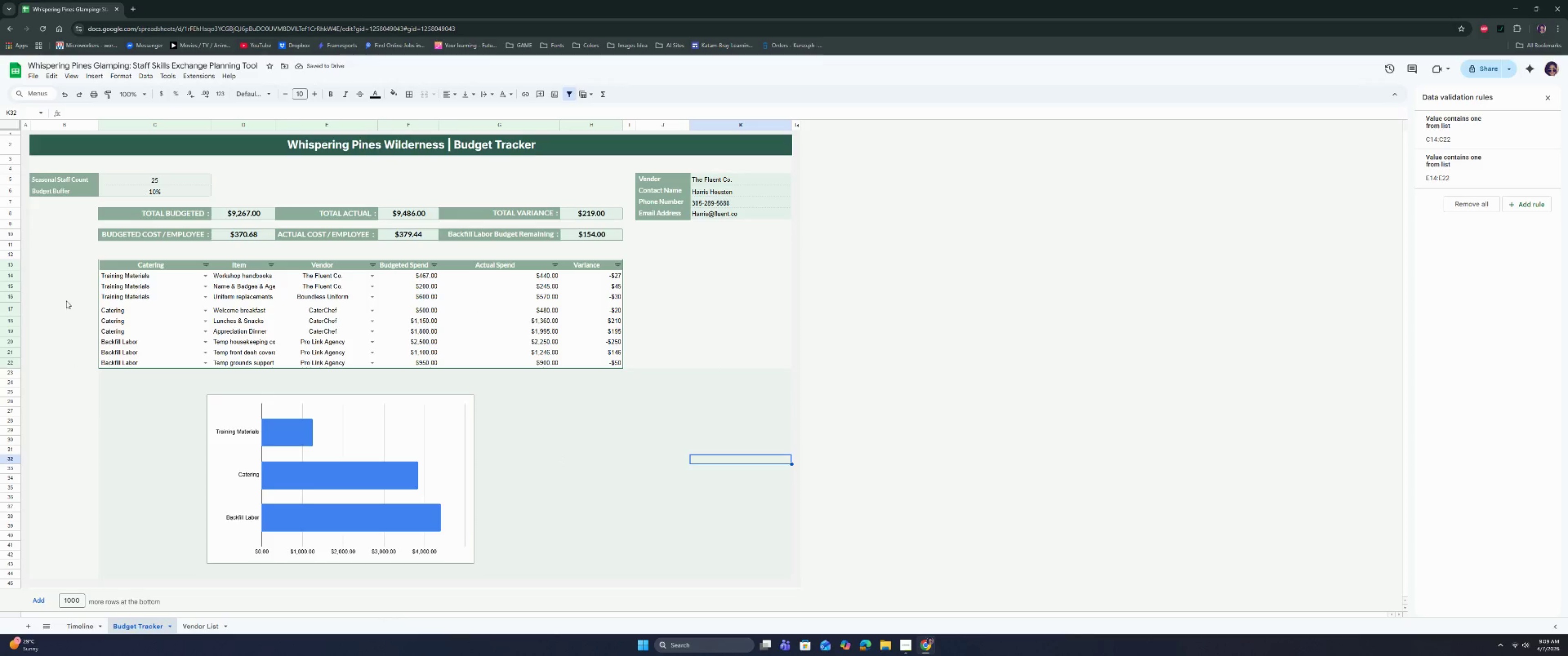 
left_click_drag(start_coordinate=[103, 372], to_coordinate=[774, 575])
 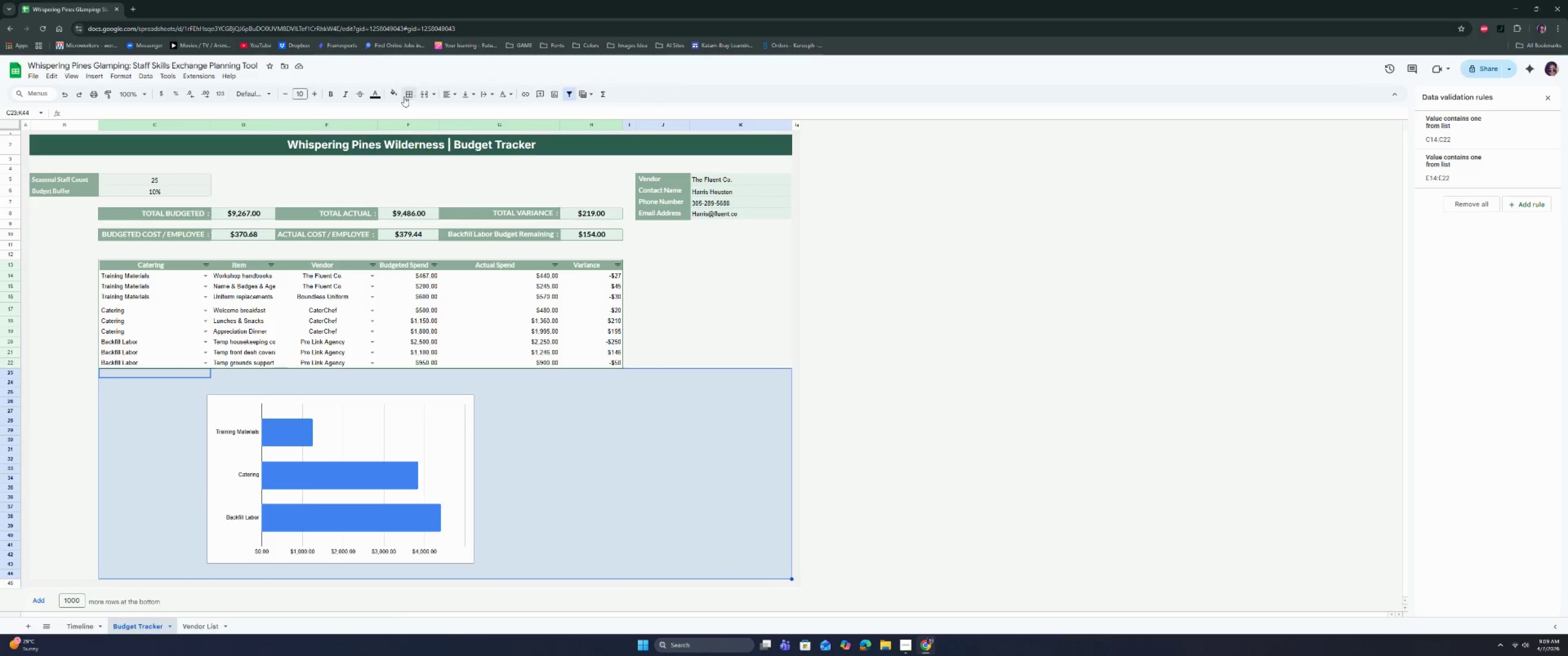 
left_click([401, 96])
 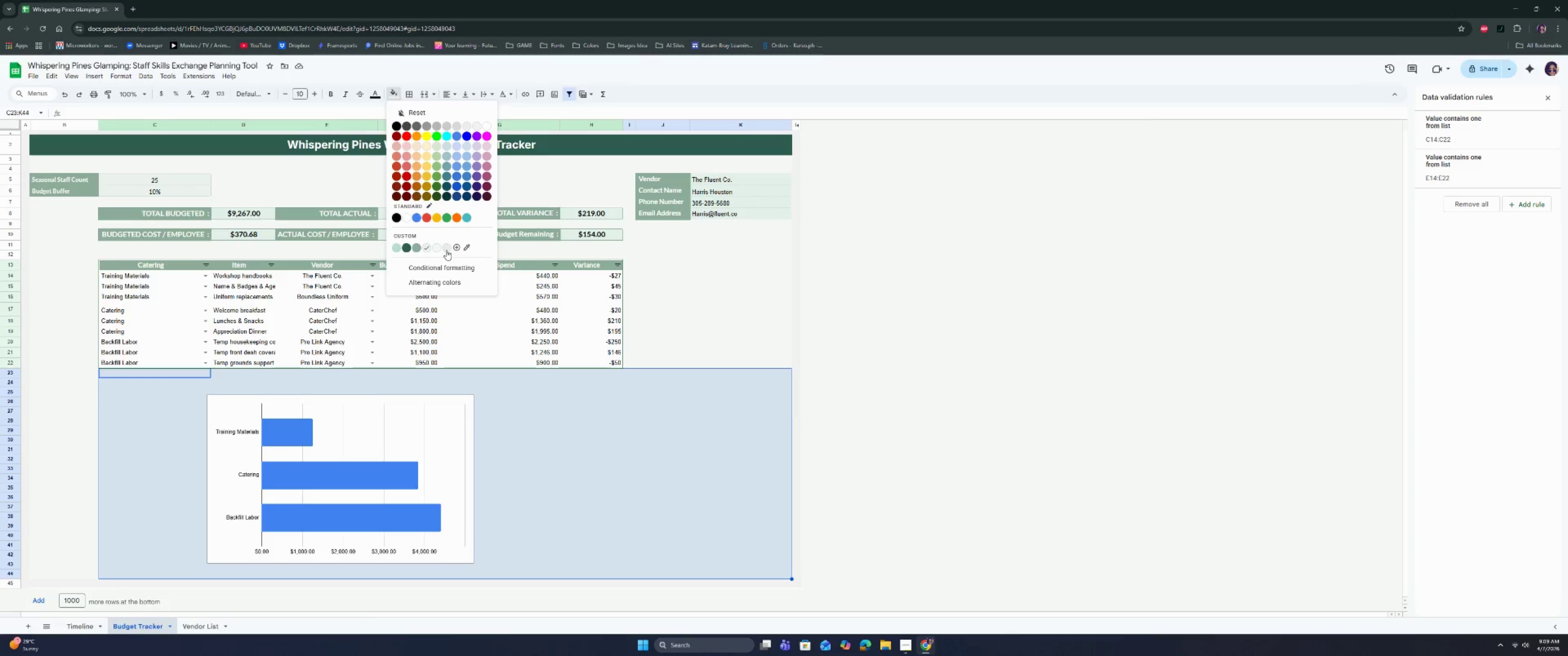 
left_click([440, 249])
 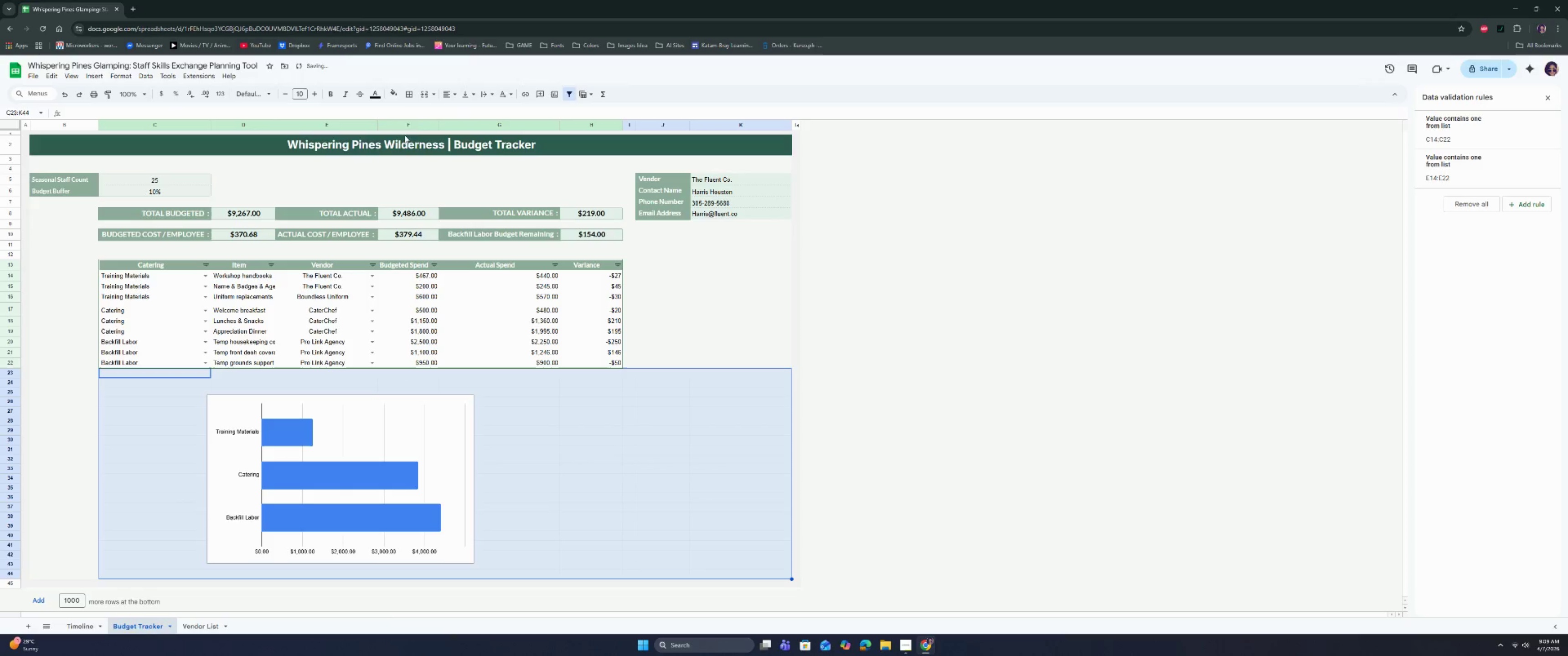 
left_click([409, 92])
 